 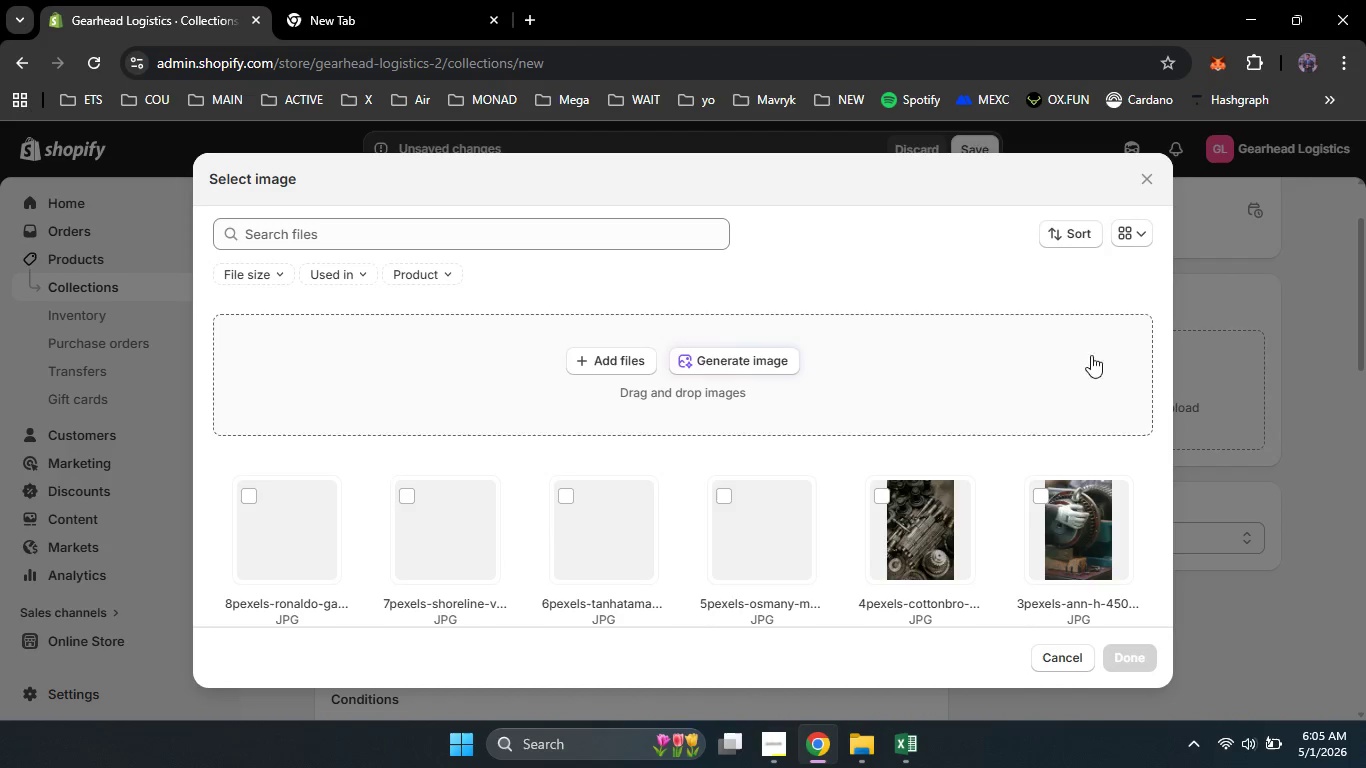 
left_click([619, 355])
 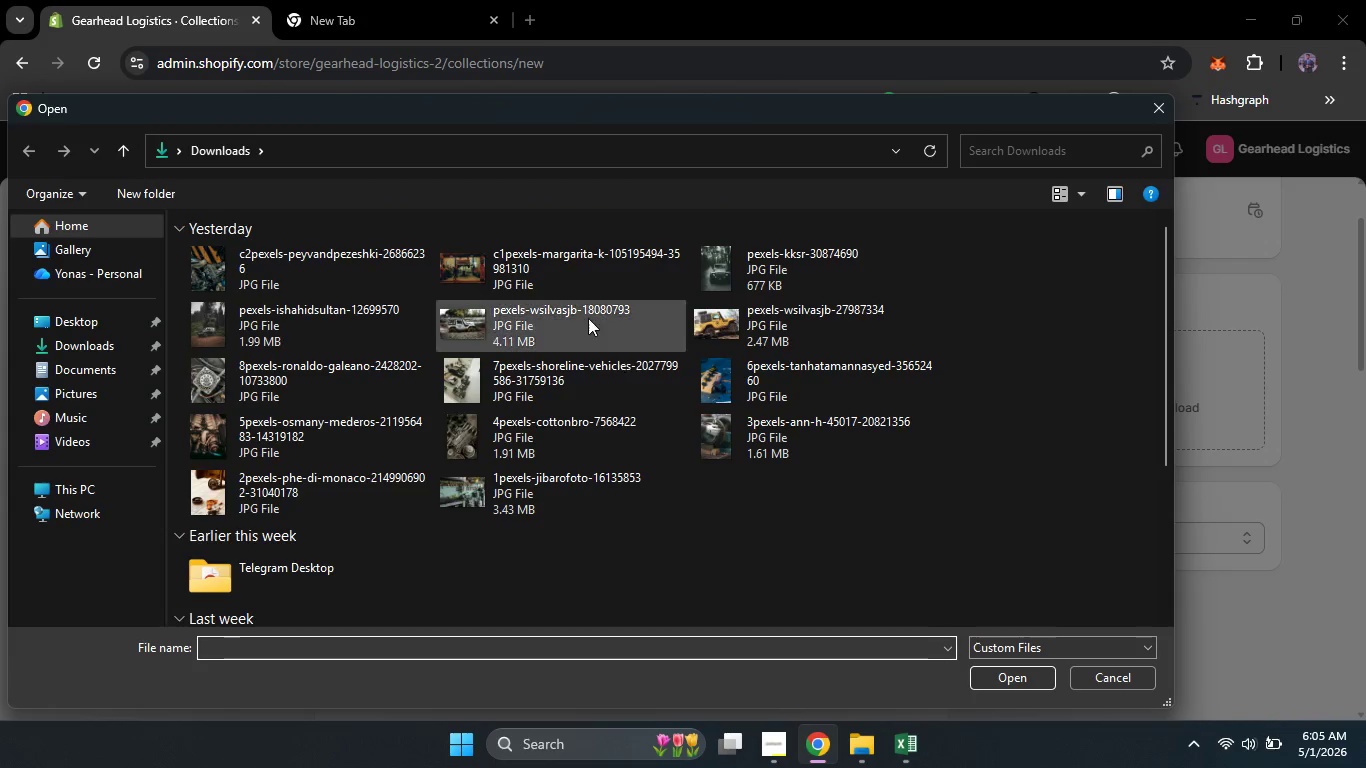 
left_click([552, 271])
 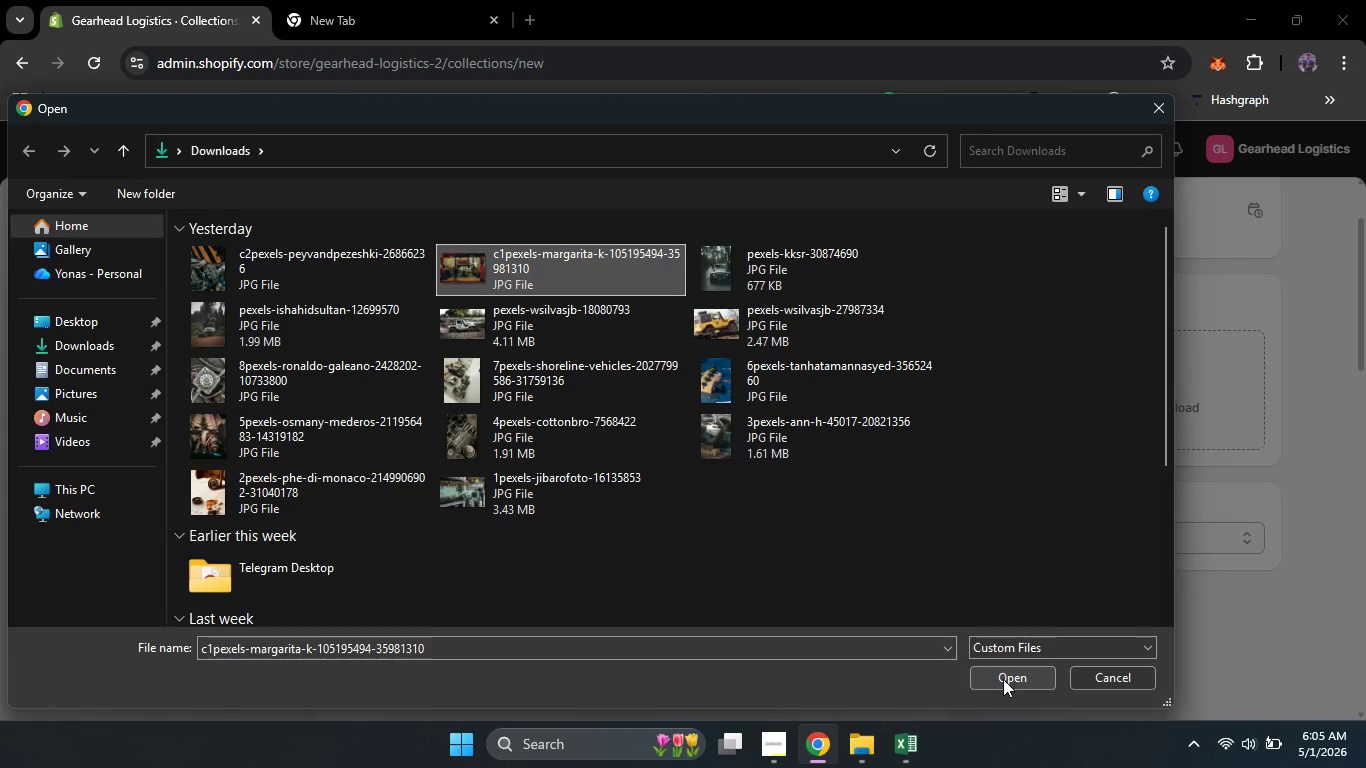 
wait(5.55)
 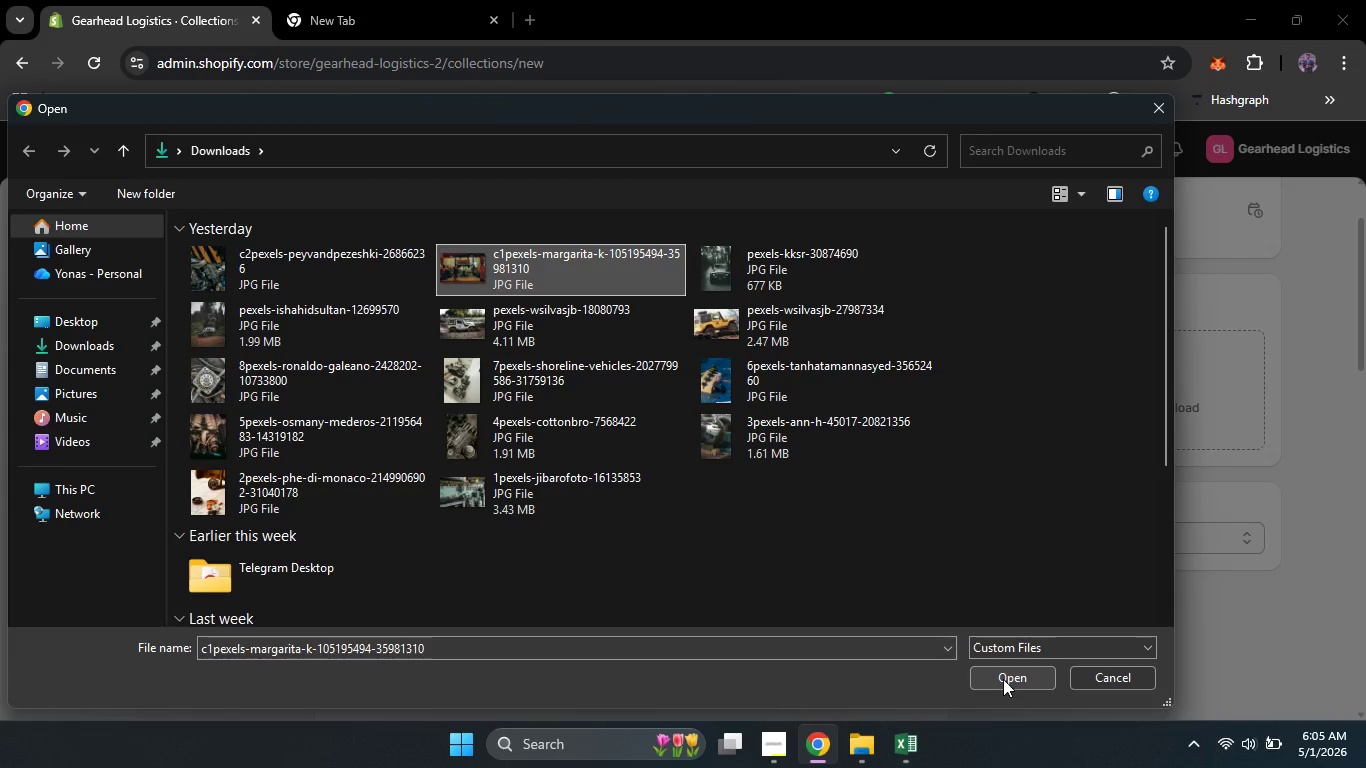 
left_click([1003, 679])
 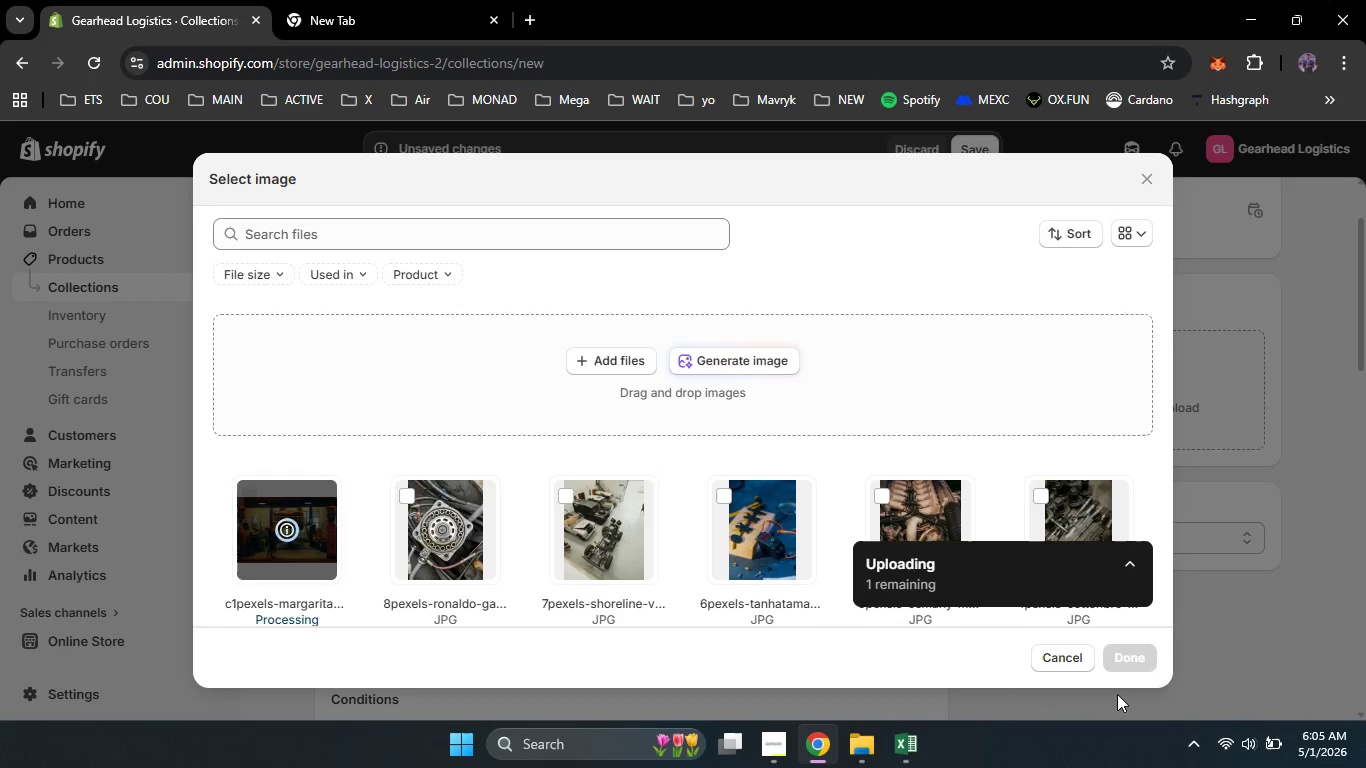 
wait(7.38)
 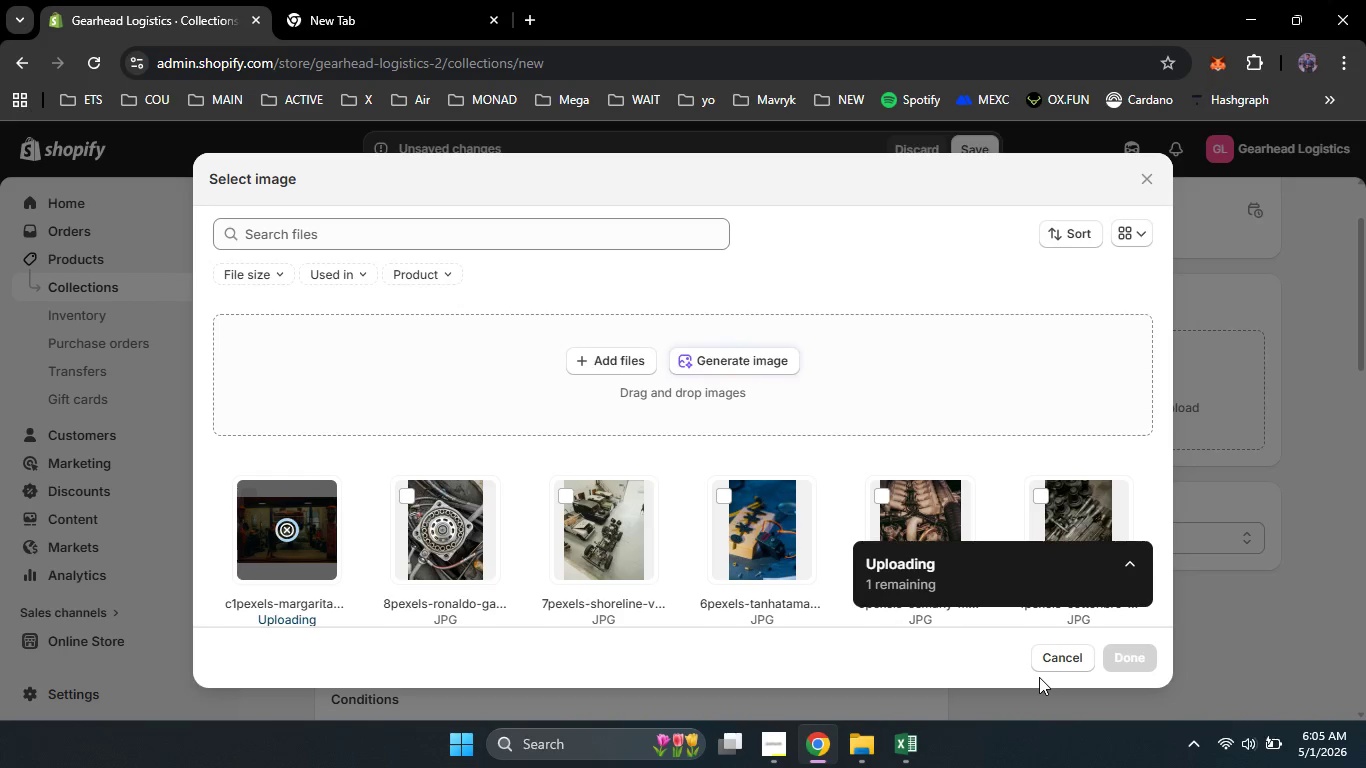 
left_click([1129, 658])
 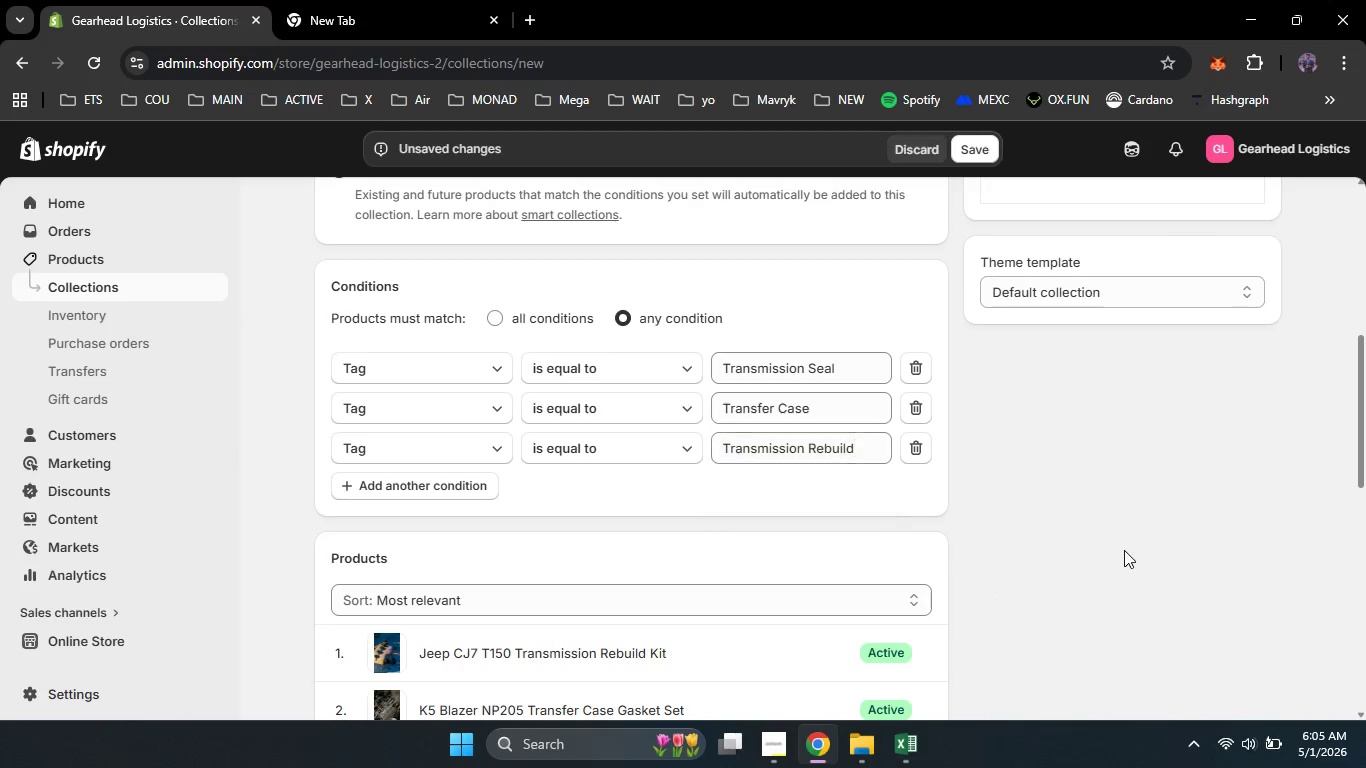 
left_click([1124, 550])
 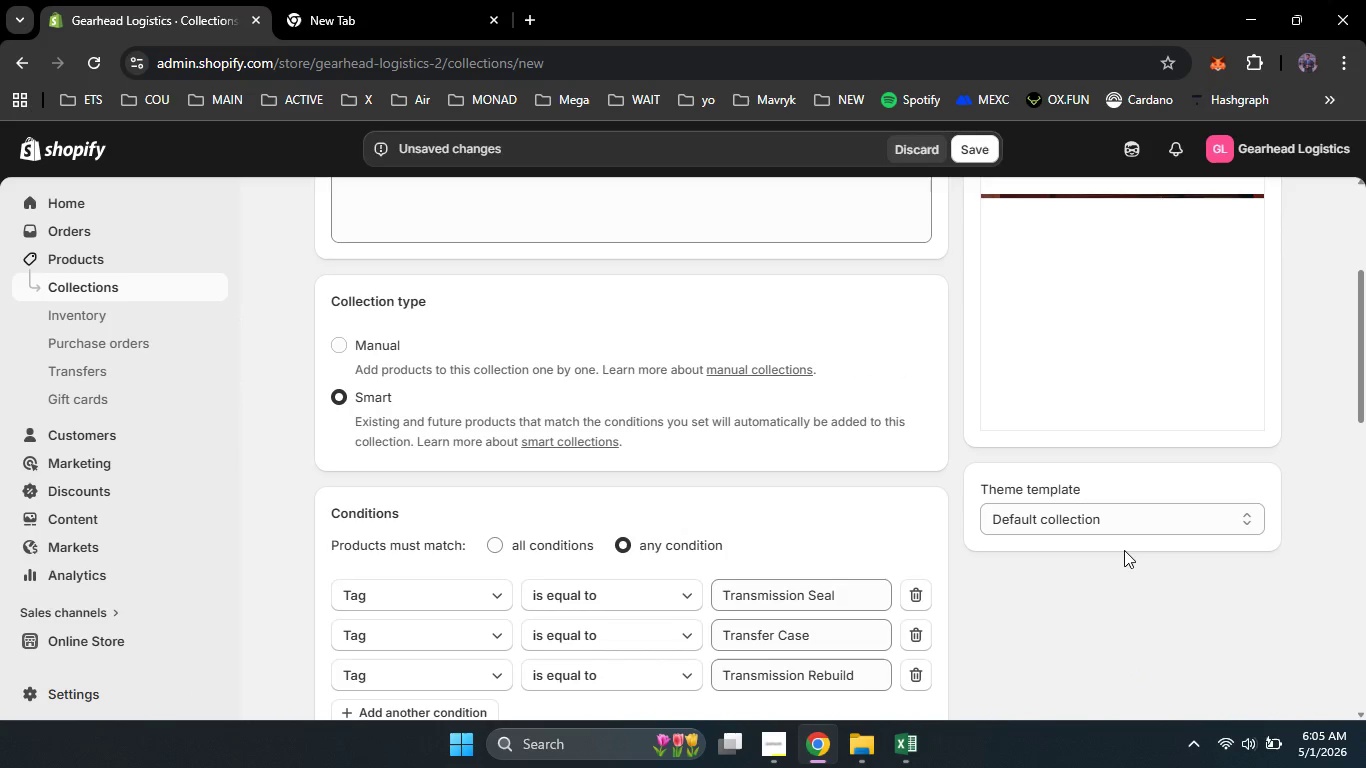 
scroll: coordinate [1124, 550], scroll_direction: up, amount: 2.0
 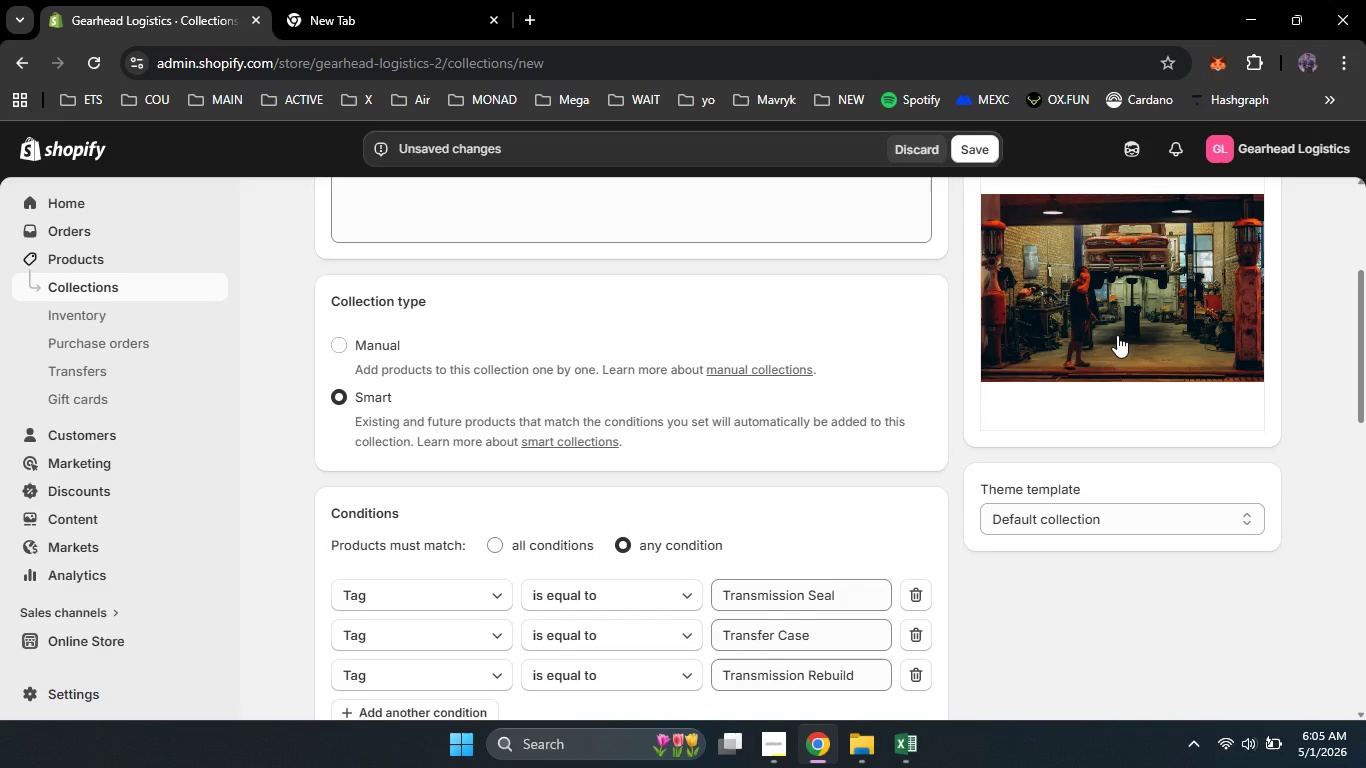 
left_click([1117, 335])
 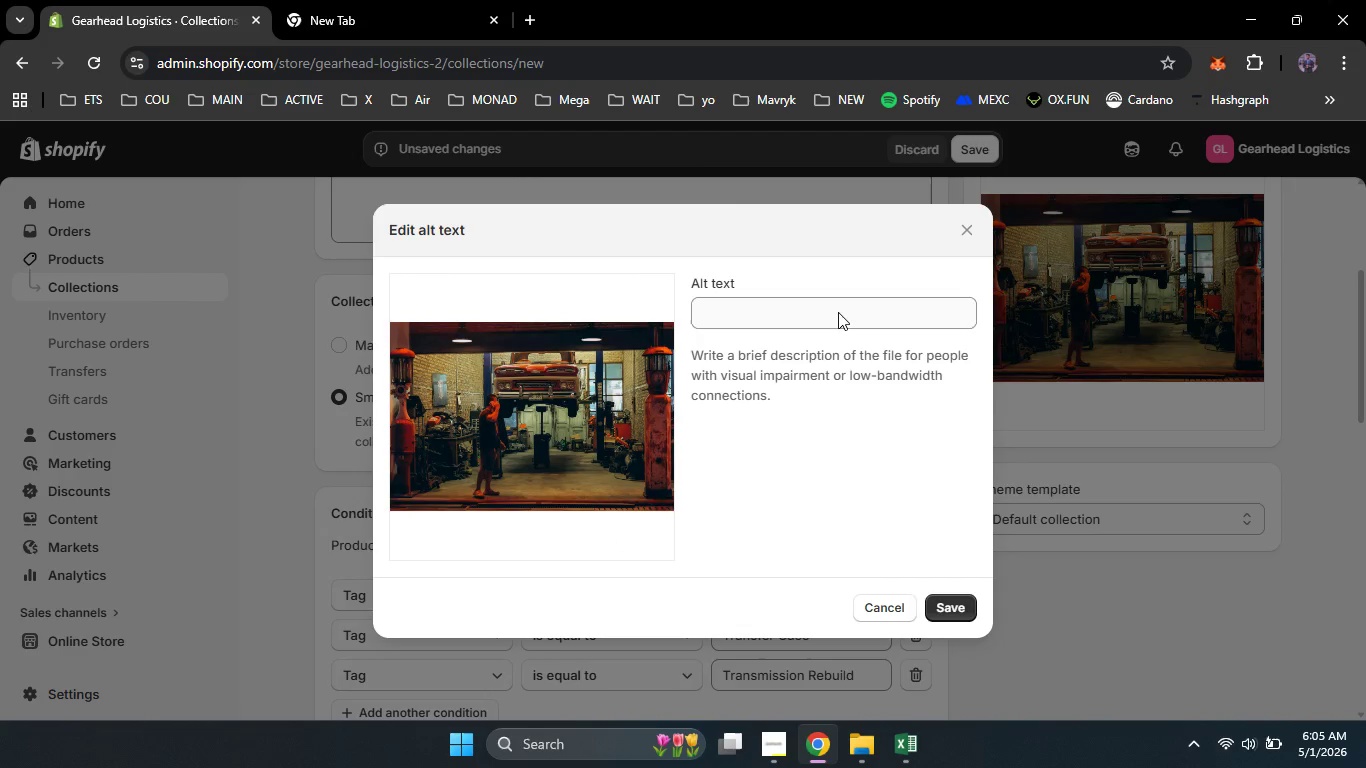 
left_click([838, 312])
 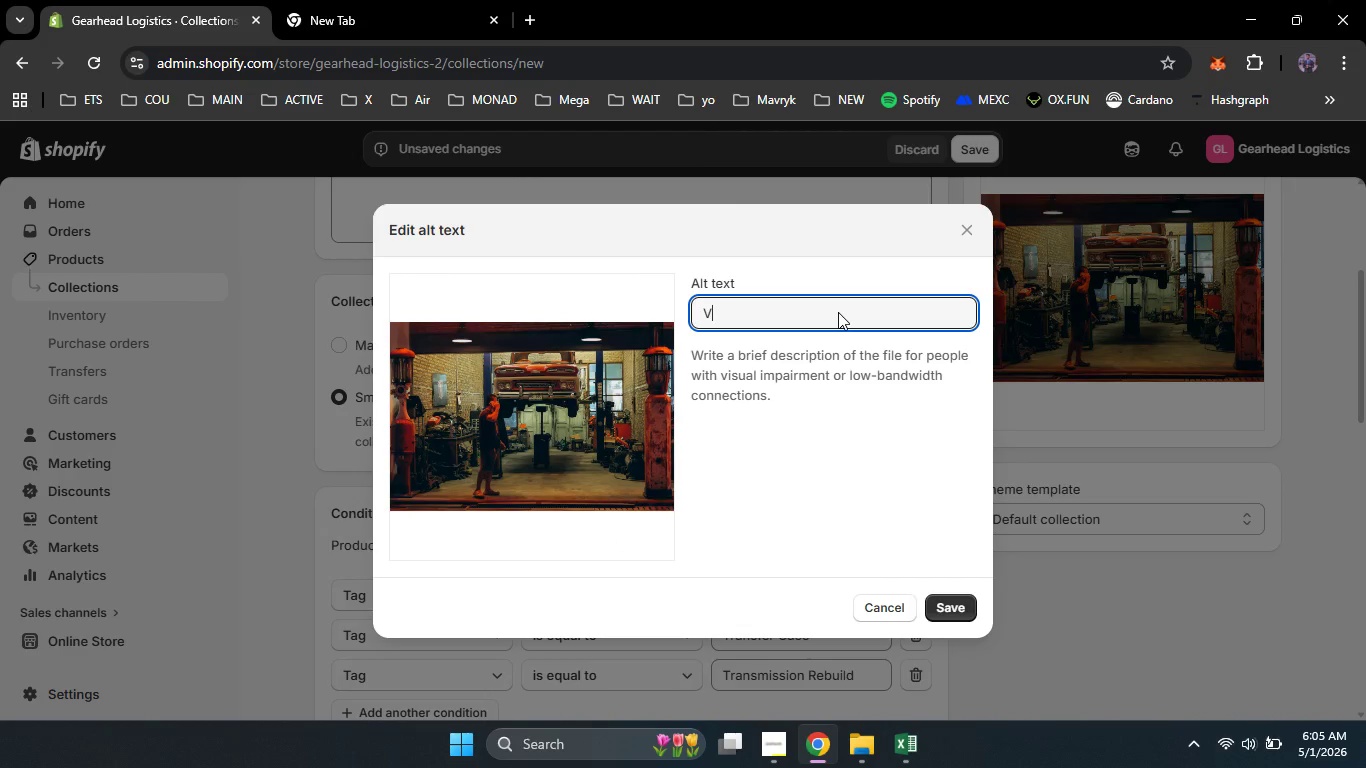 
type(Vintage )
 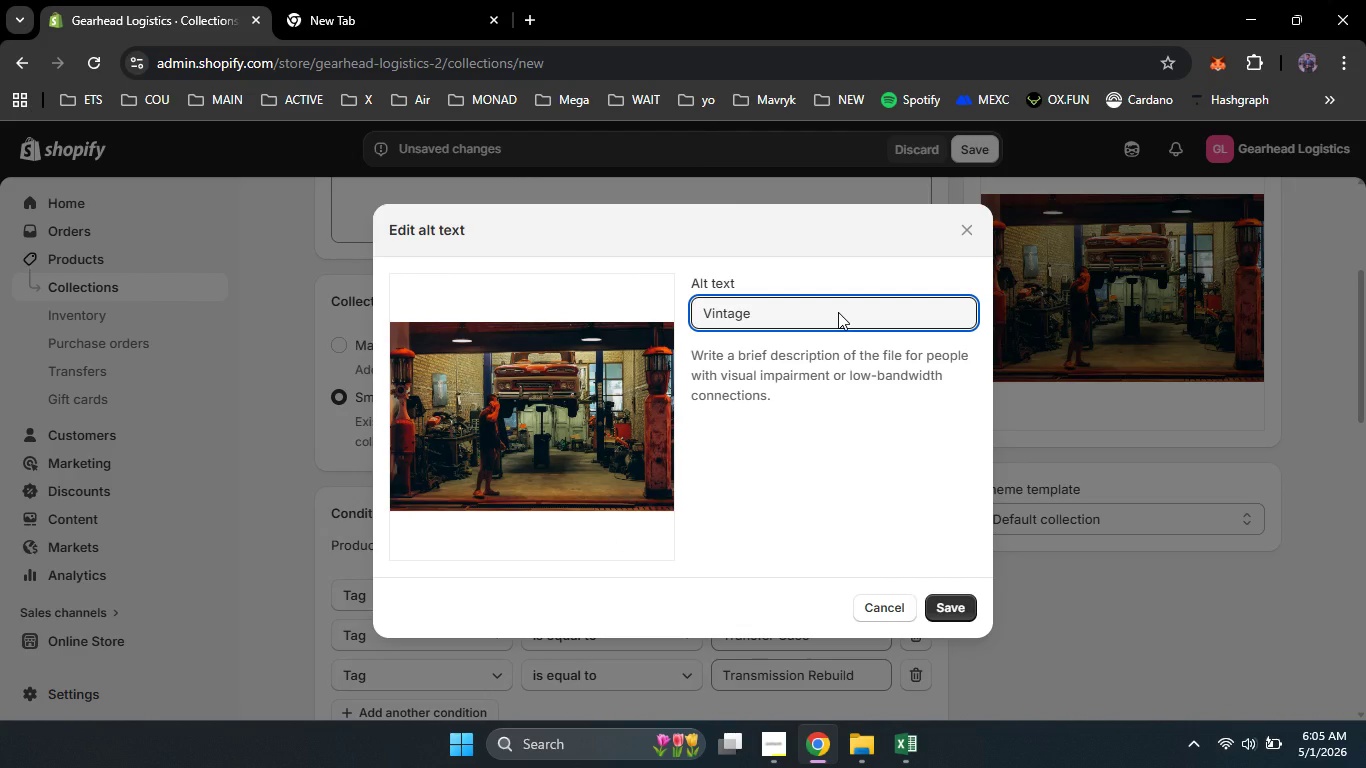 
hold_key(key=ShiftLeft, duration=1.52)
 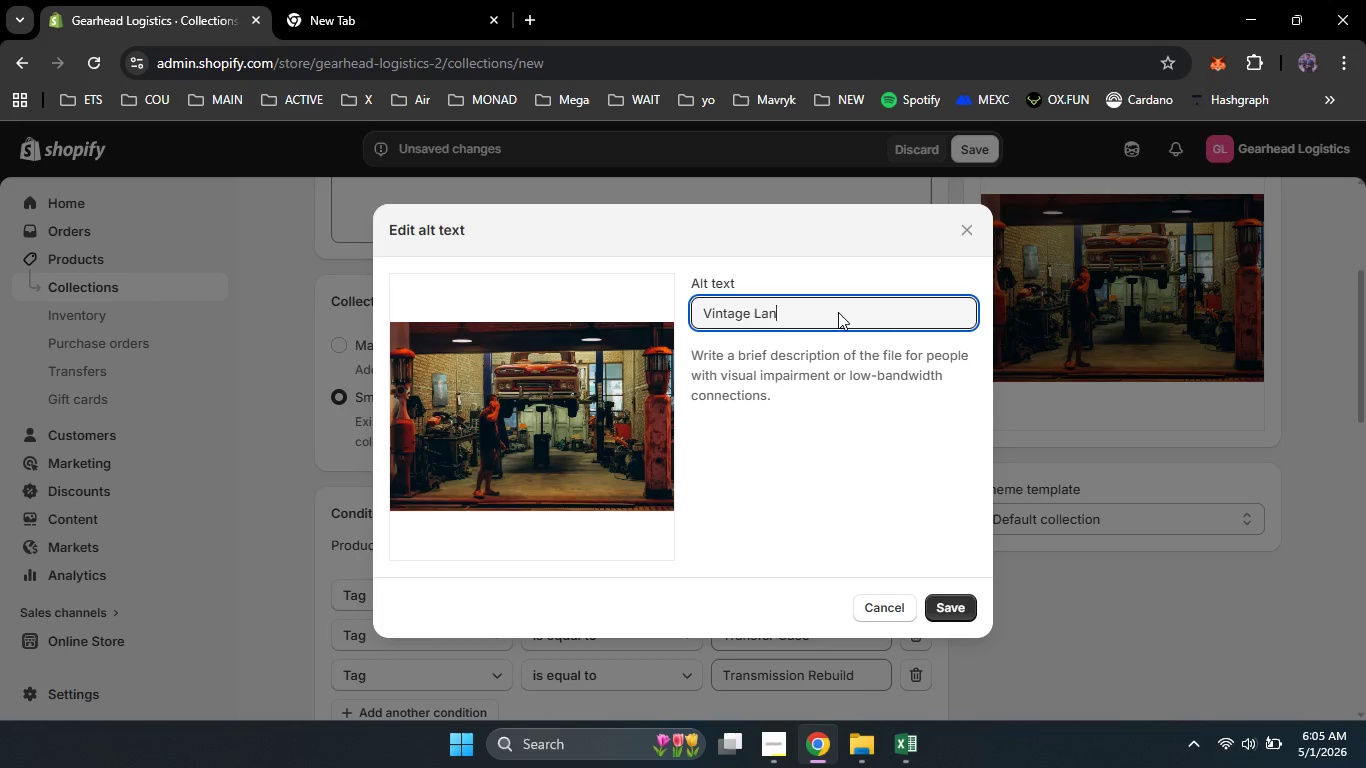 
type(Land Cruiser FJ40 )
 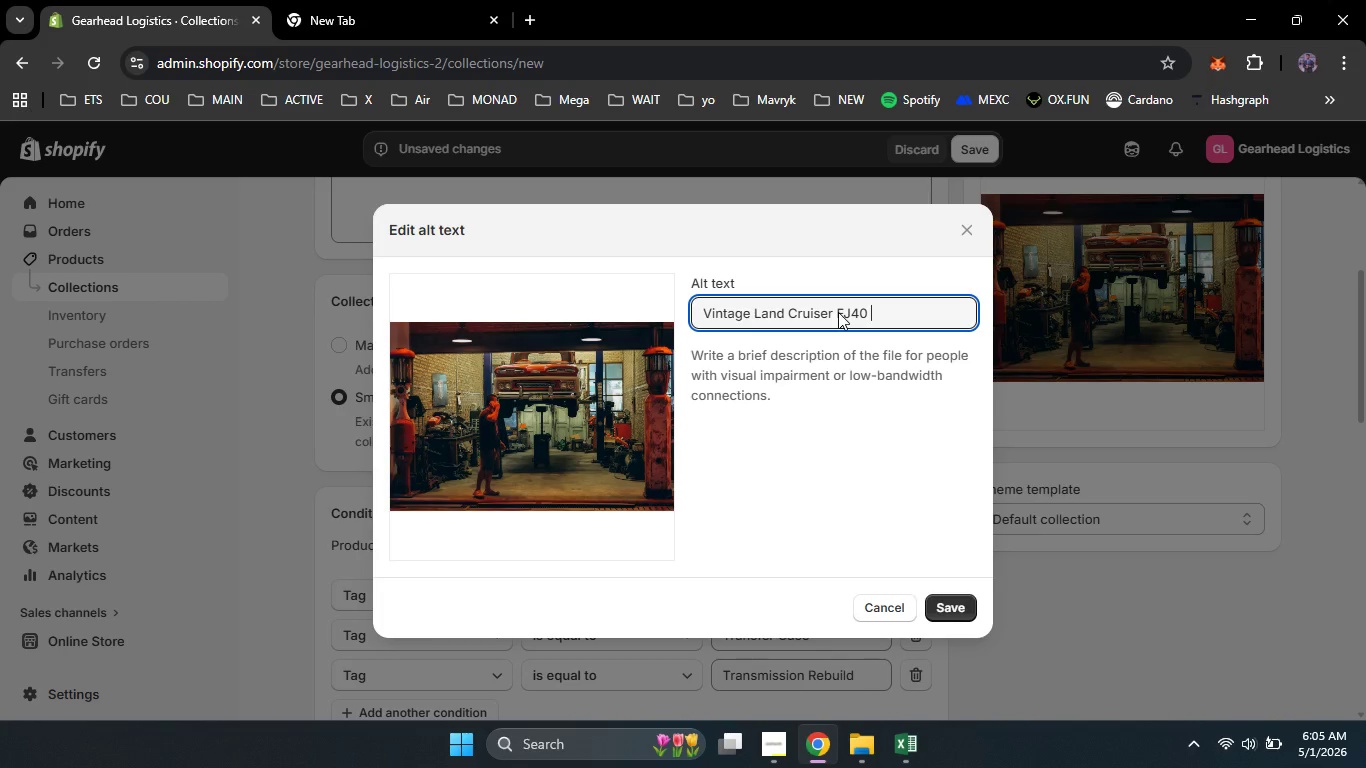 
type(transmission being serviced on a garage lift with seal kits and tools on a rolling cart)
 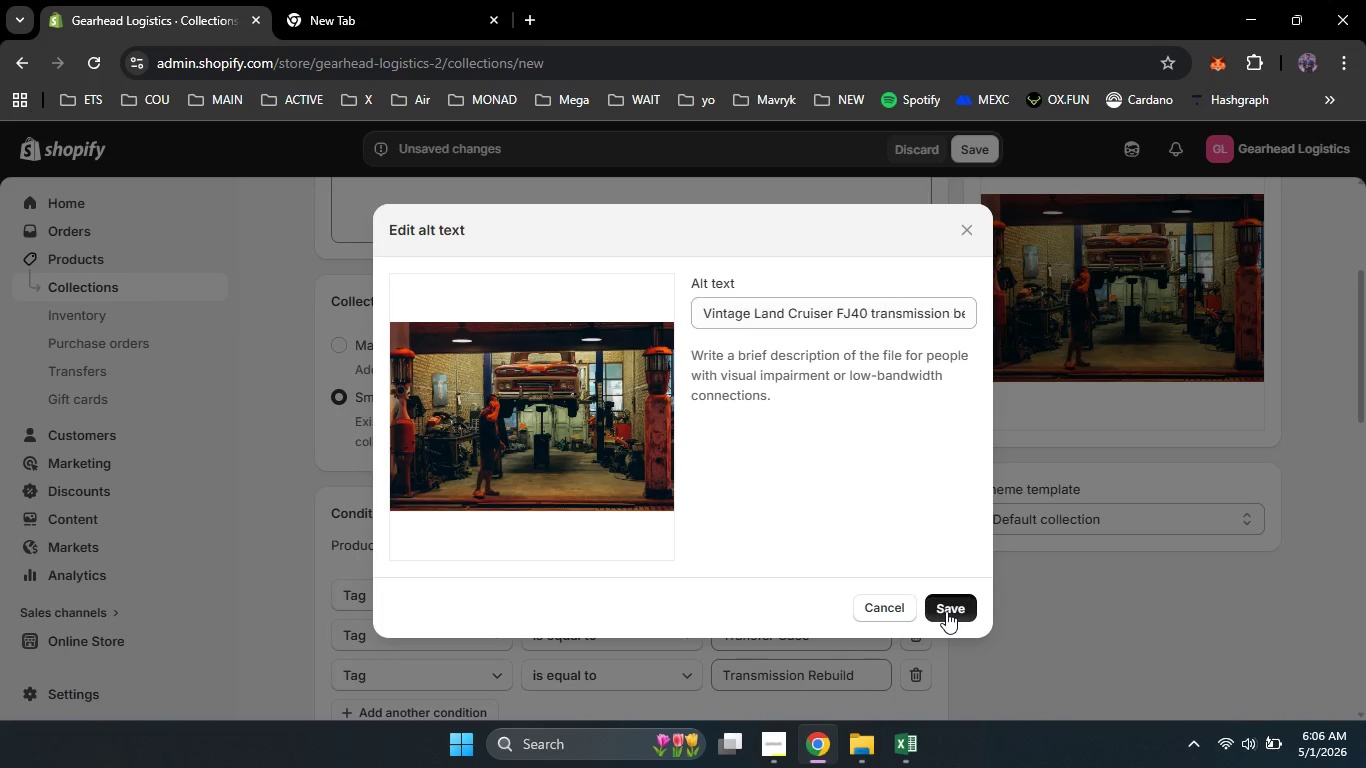 
left_click([946, 611])
 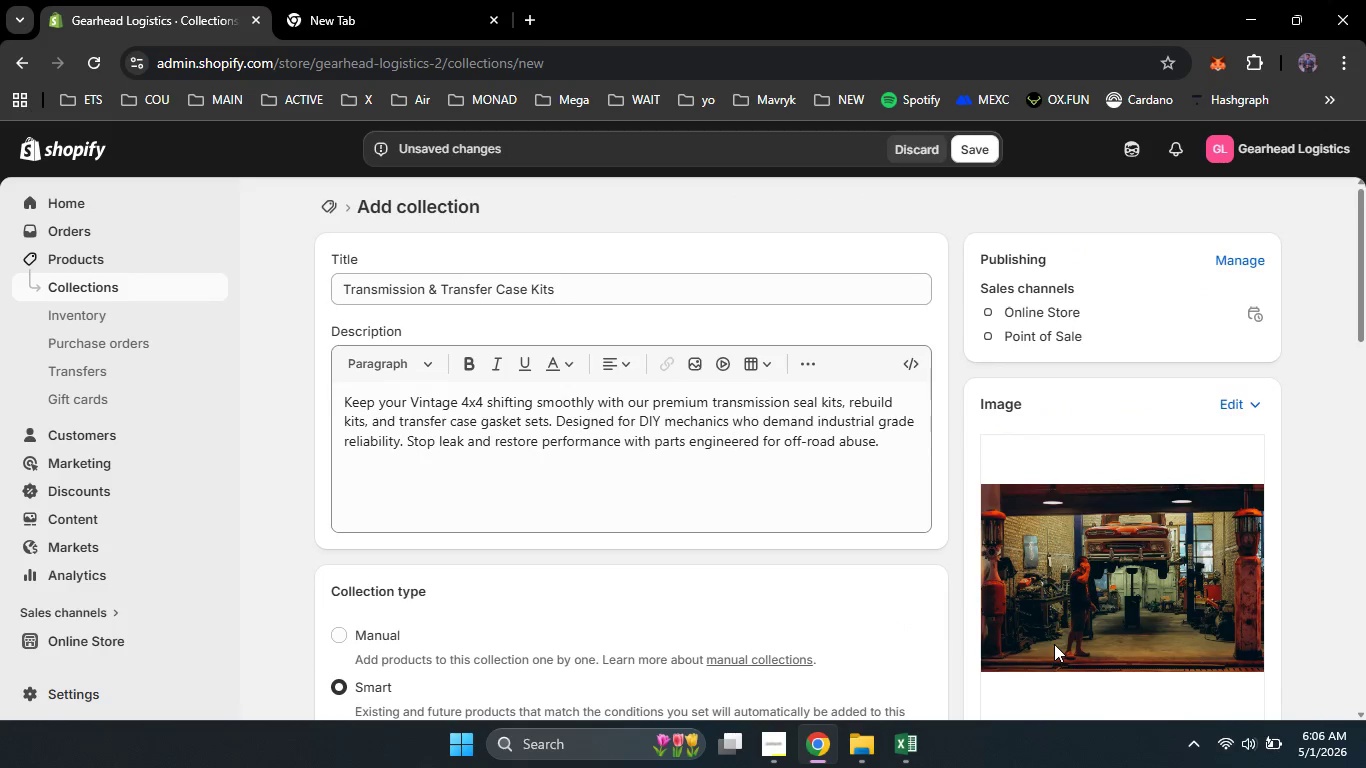 
scroll: coordinate [1054, 644], scroll_direction: up, amount: 7.0
 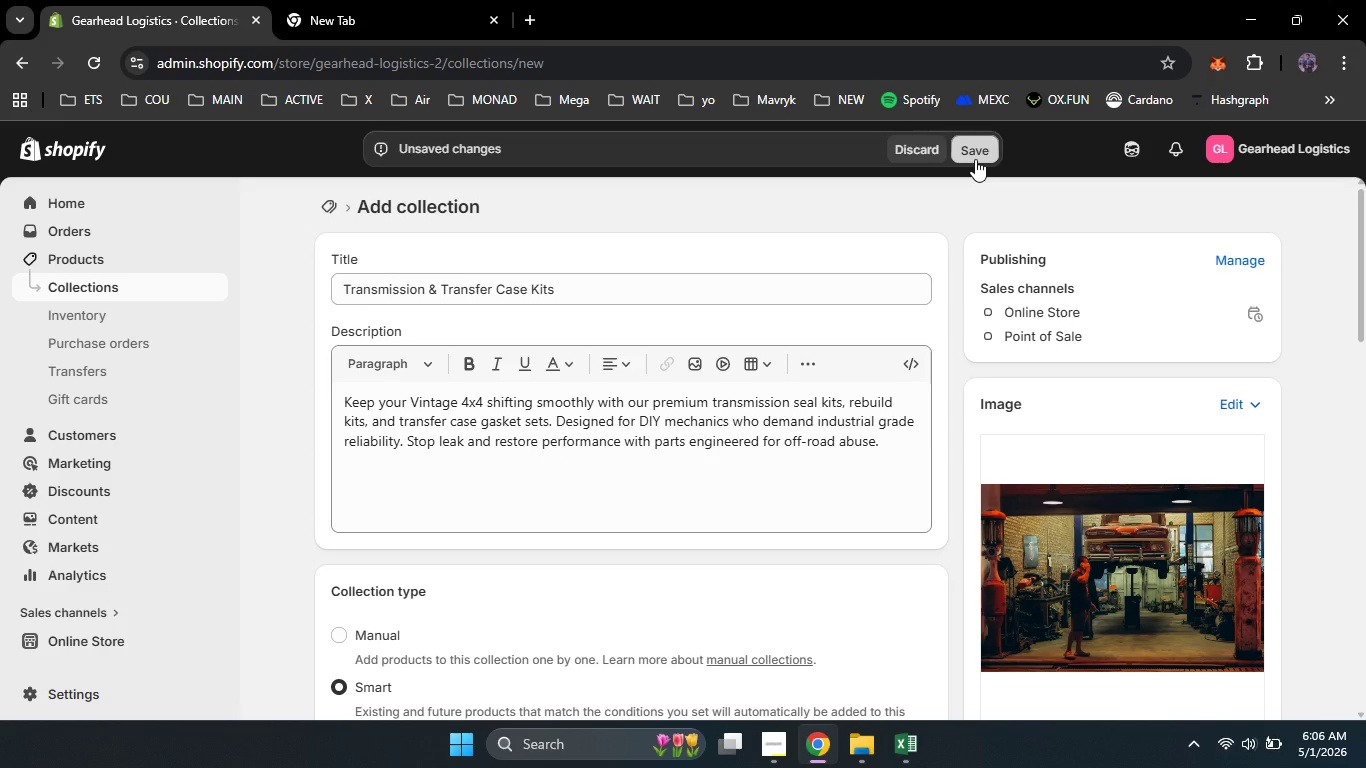 
left_click([975, 159])
 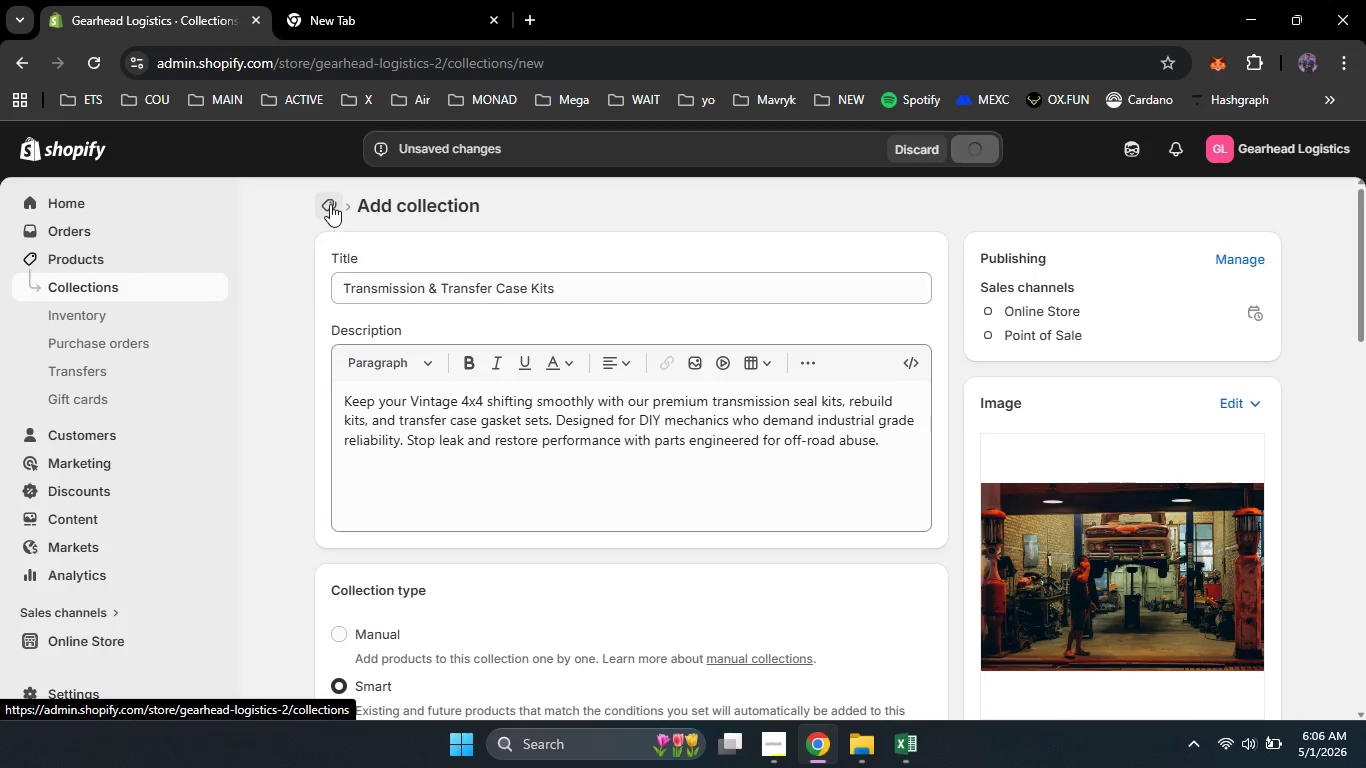 
wait(5.11)
 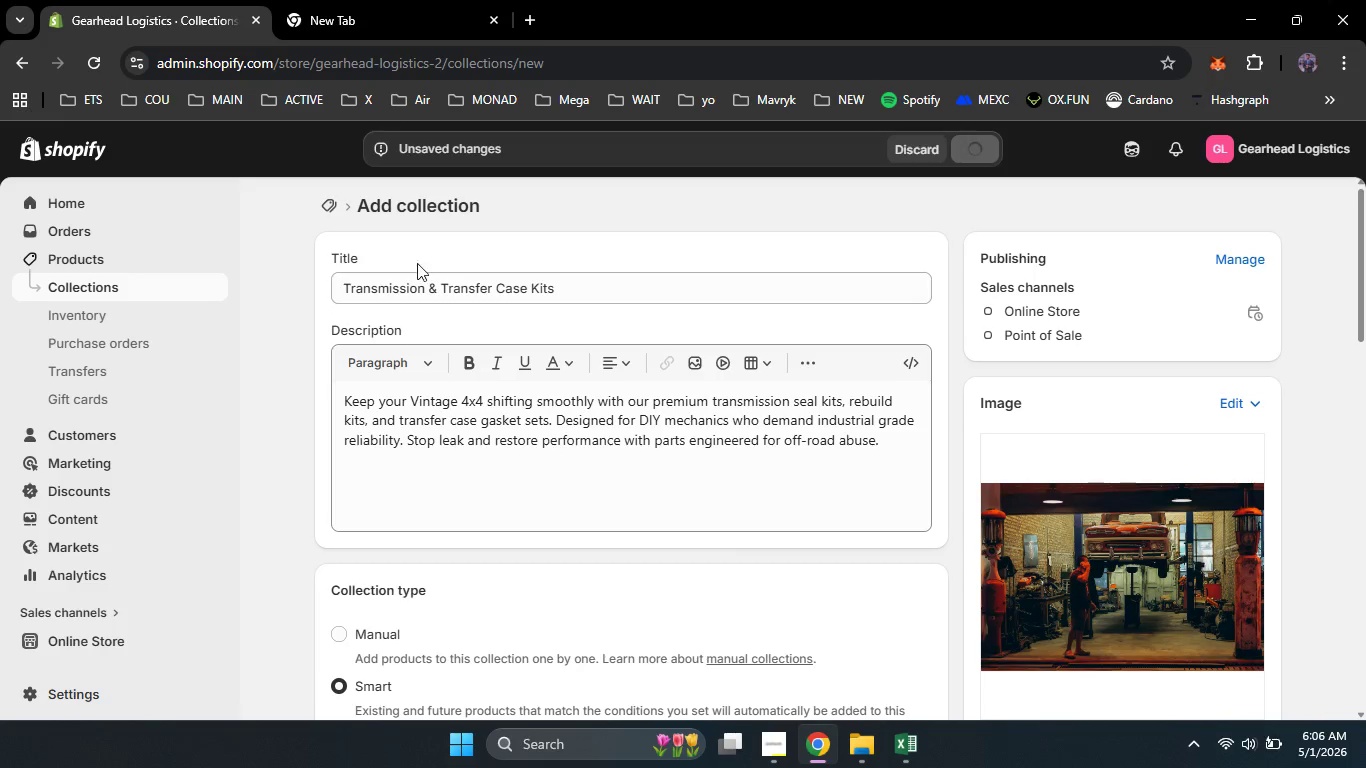 
left_click([330, 203])
 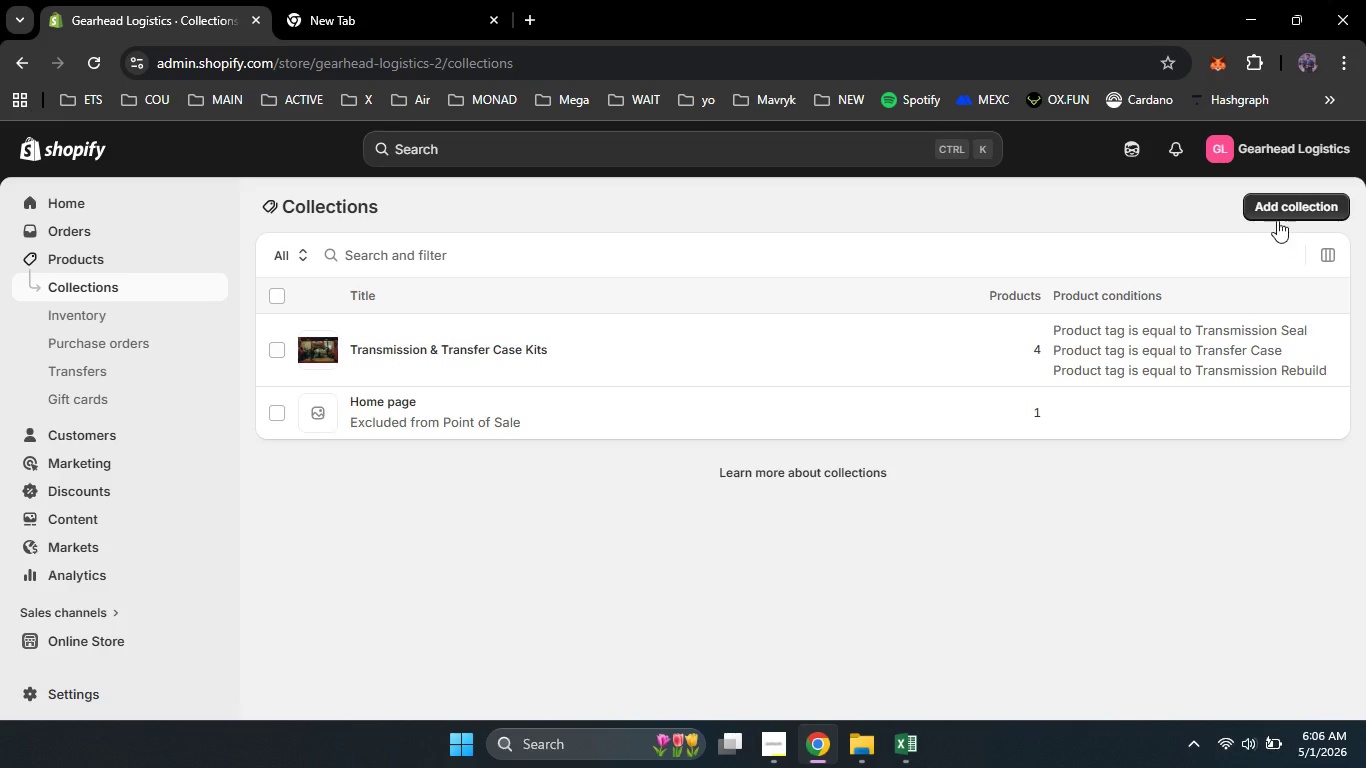 
wait(5.61)
 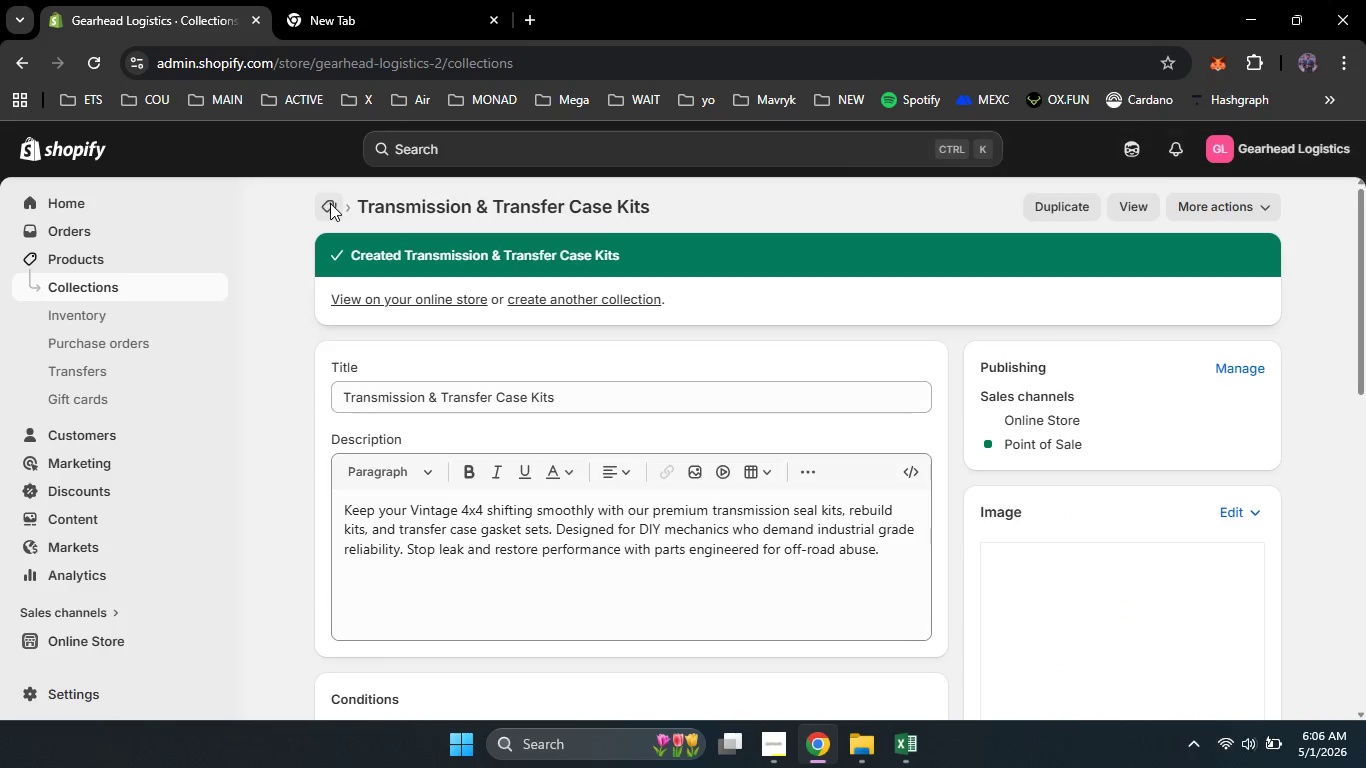 
left_click([1277, 211])
 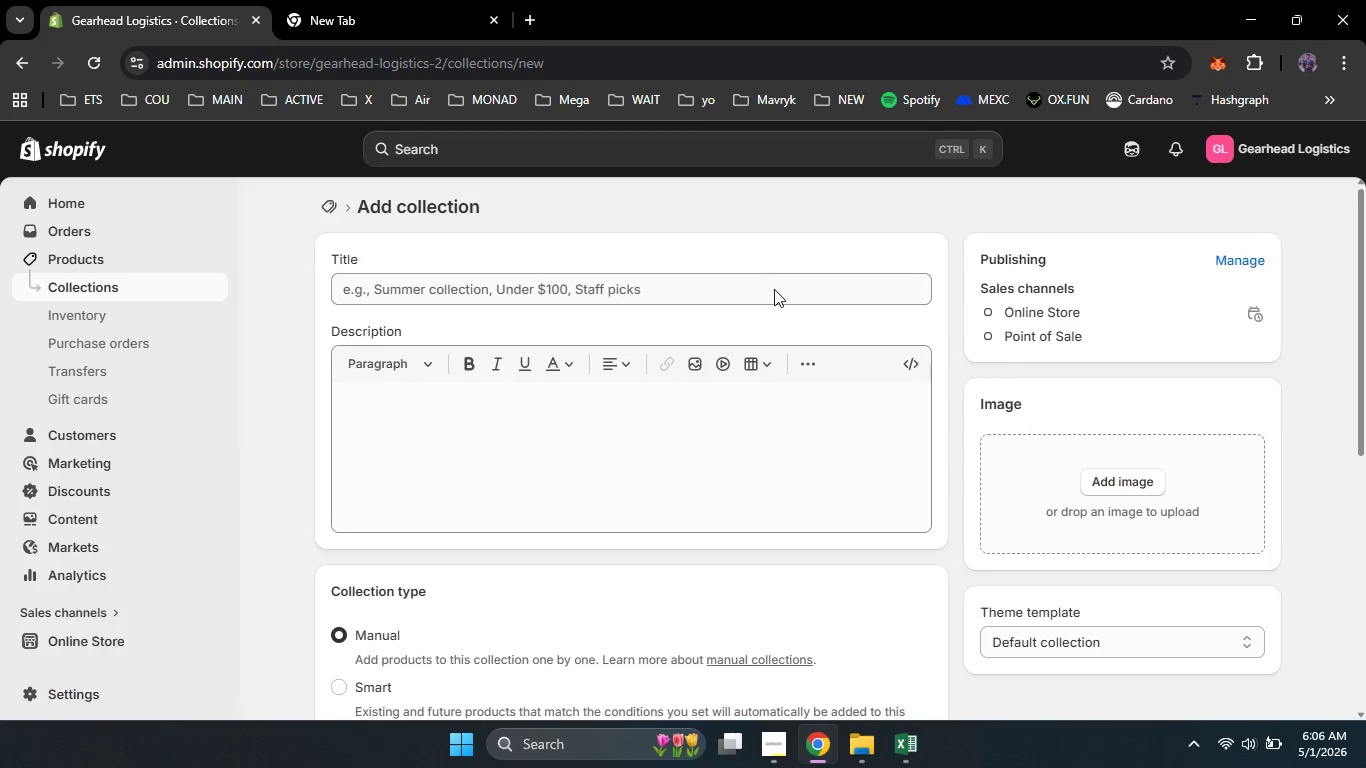 
left_click([774, 289])
 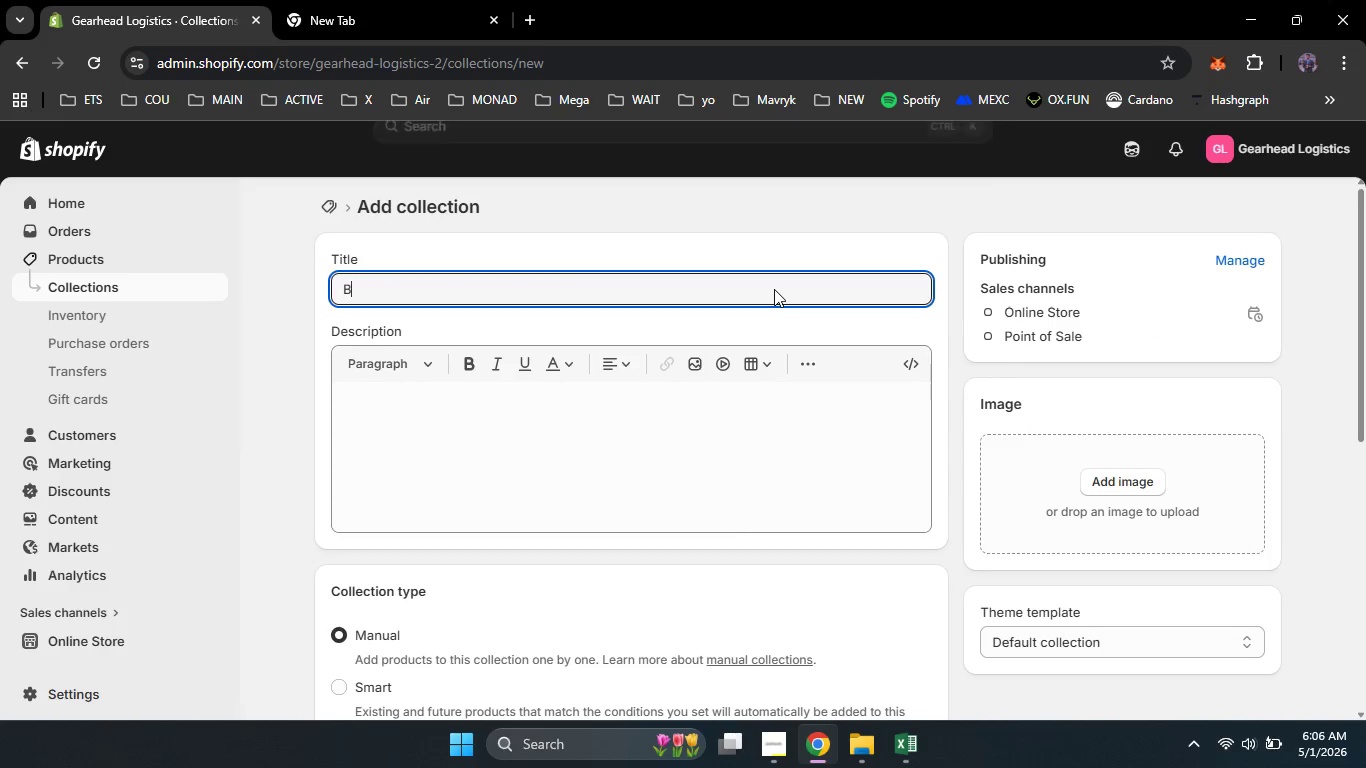 
type(Brake & Clutch Hydraulic Systems)
 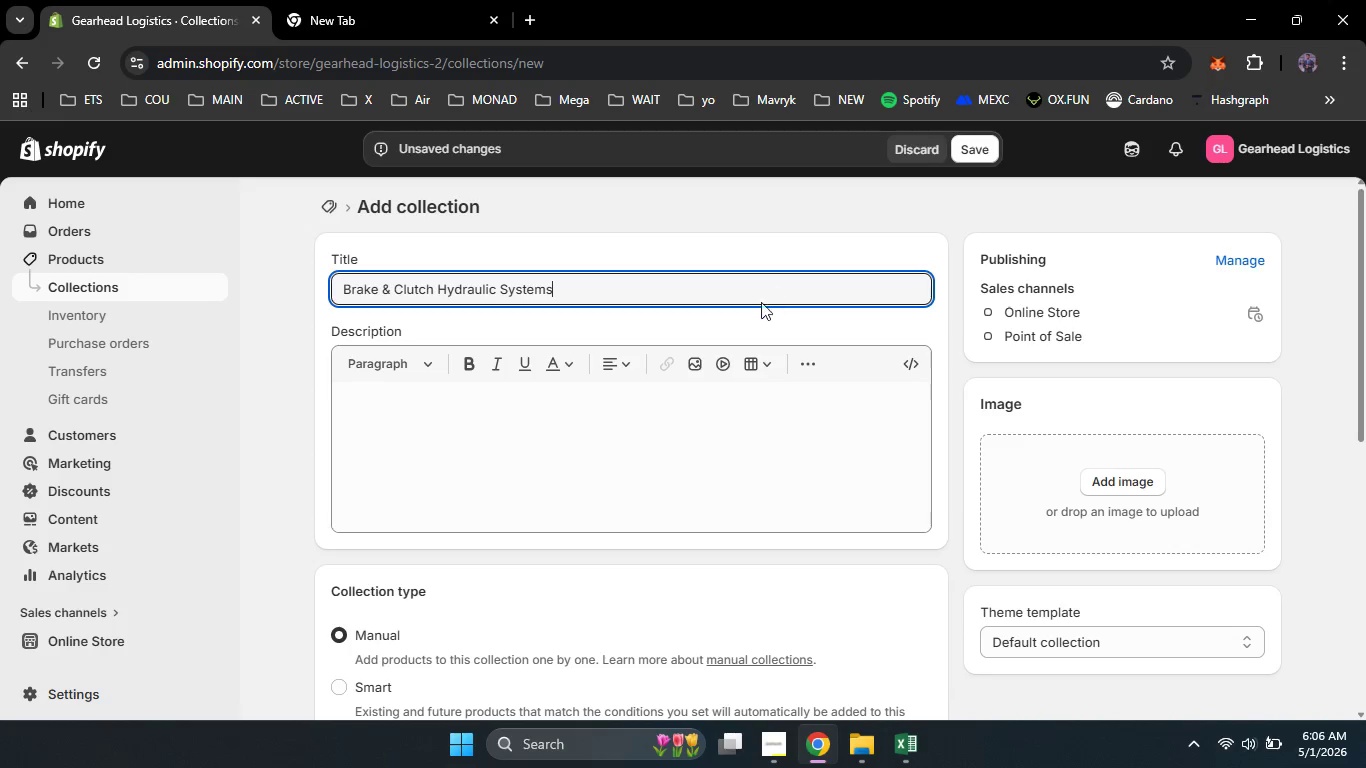 
left_click([614, 443])
 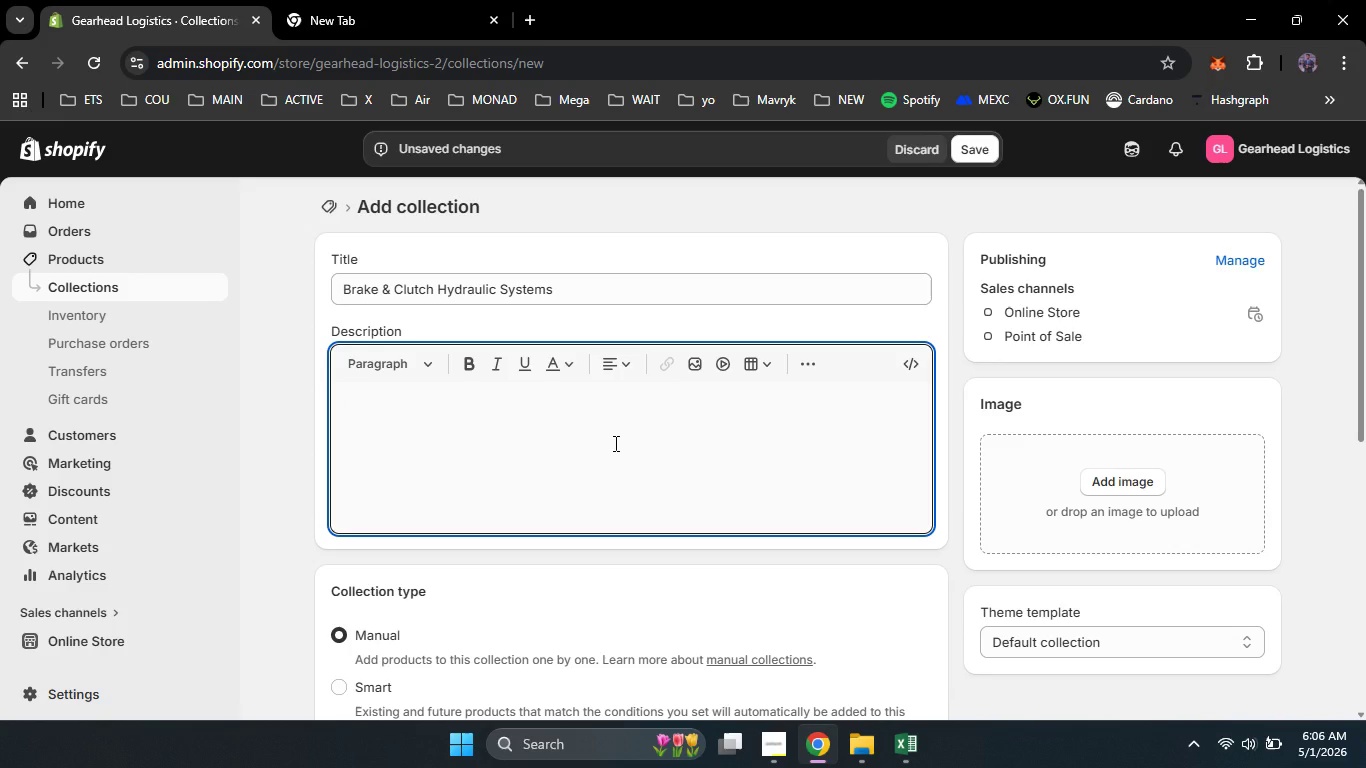 
type(Upgrade t)
key(Backspace)
type(your stopping poe)
key(Backspace)
type(wer and clutch feel with one hydraulic system kits, stainless steel brake lines, braided hoses, master cu)
key(Backspace)
type(ylinders, and clutch assemblies for vintage FO)
key(Backspace)
key(Backspace)
type(Ford, Jeep, Land Rover, and International Scout. Engineered for safte)
key(Backspace)
key(Backspace)
type(ety and performance on and off the trail.)
 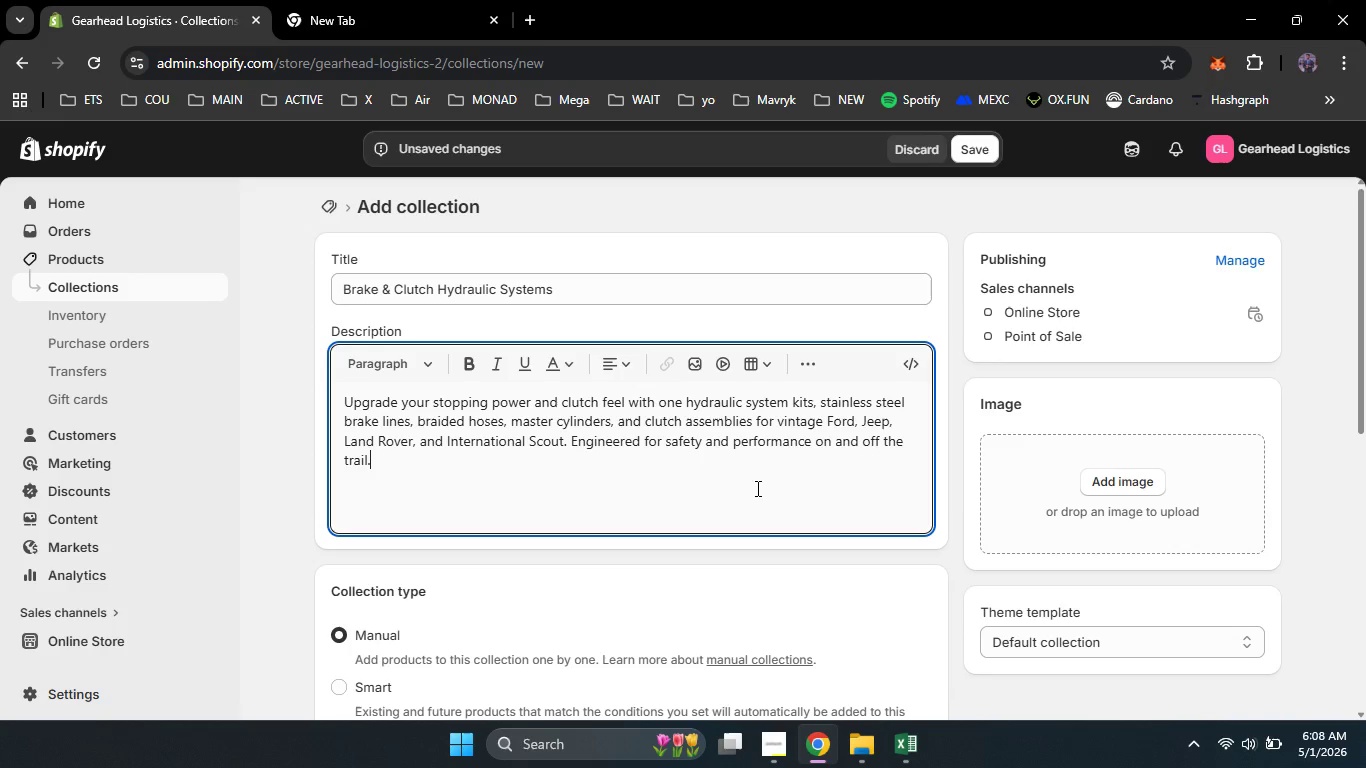 
scroll: coordinate [724, 495], scroll_direction: down, amount: 1.0
 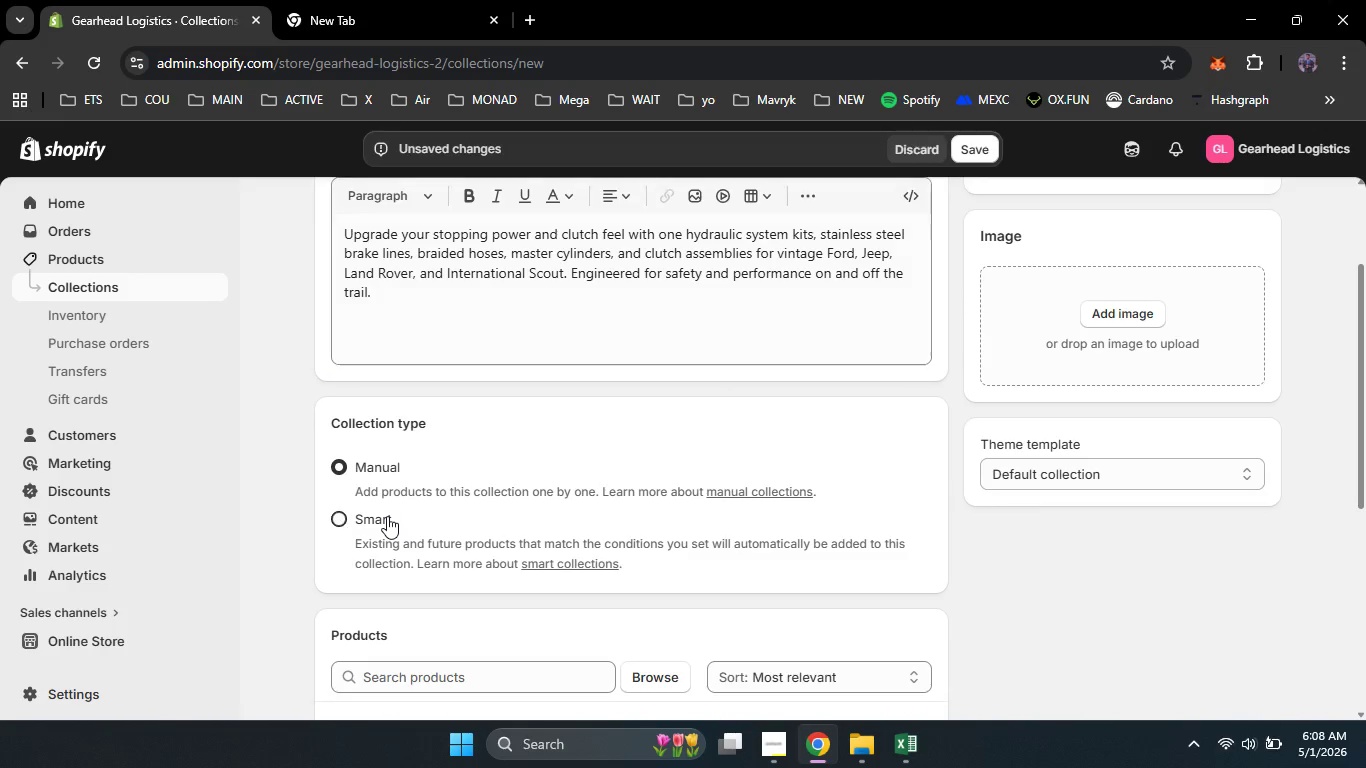 
left_click([387, 516])
 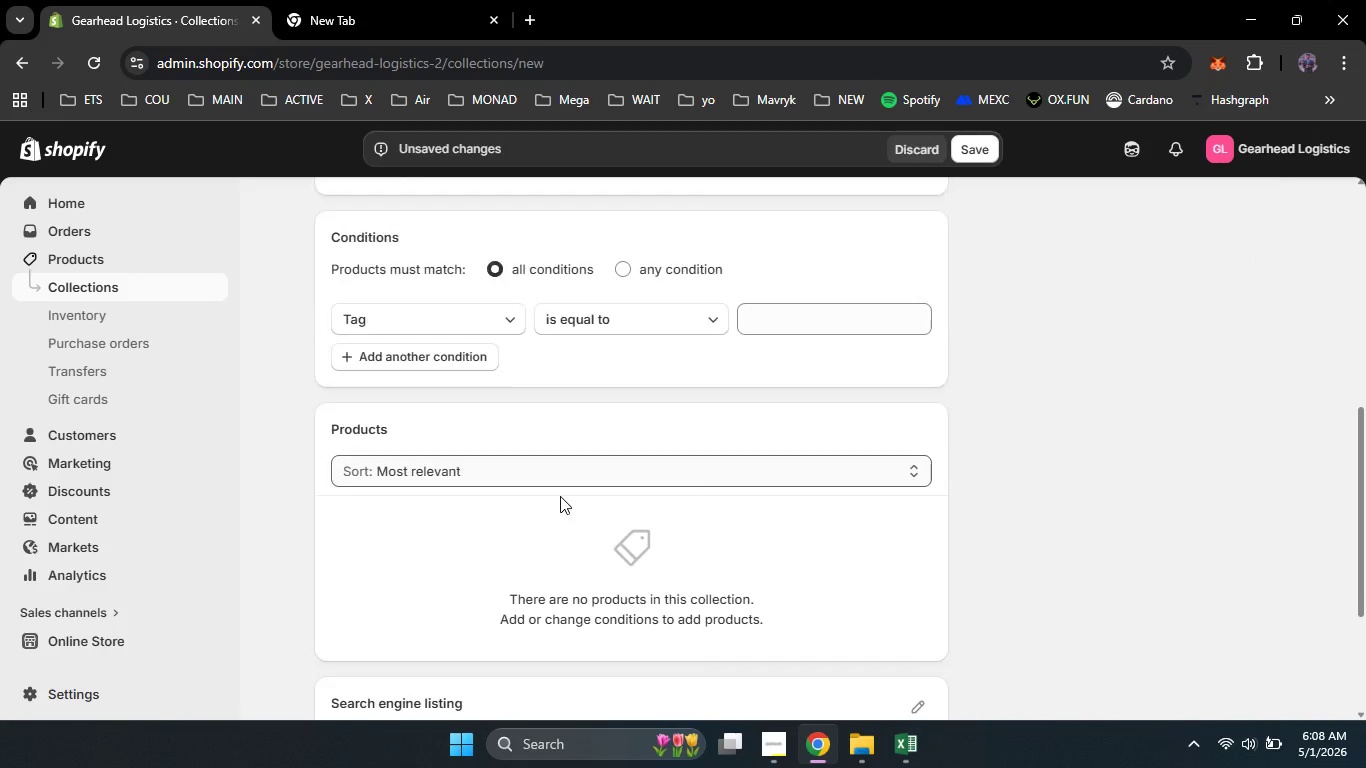 
scroll: coordinate [560, 496], scroll_direction: down, amount: 9.0
 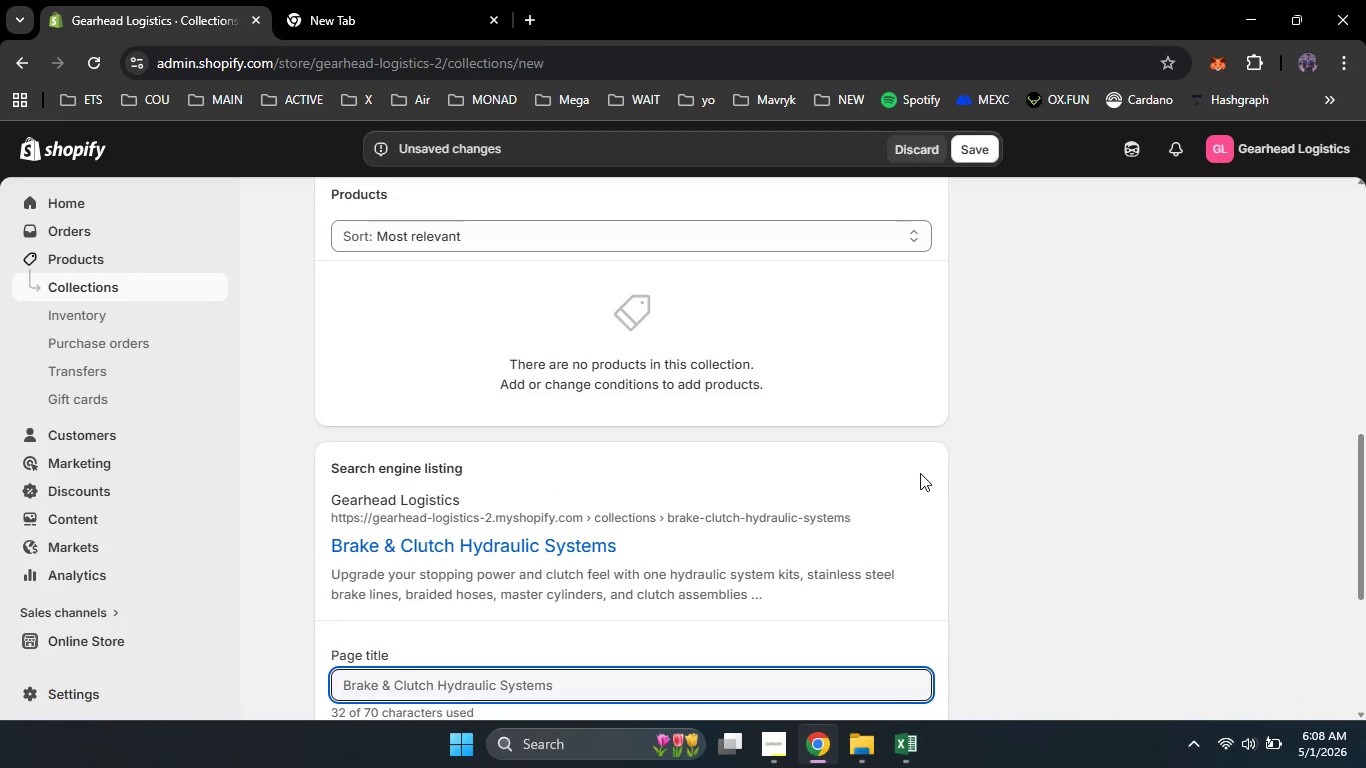 
left_click([920, 473])
 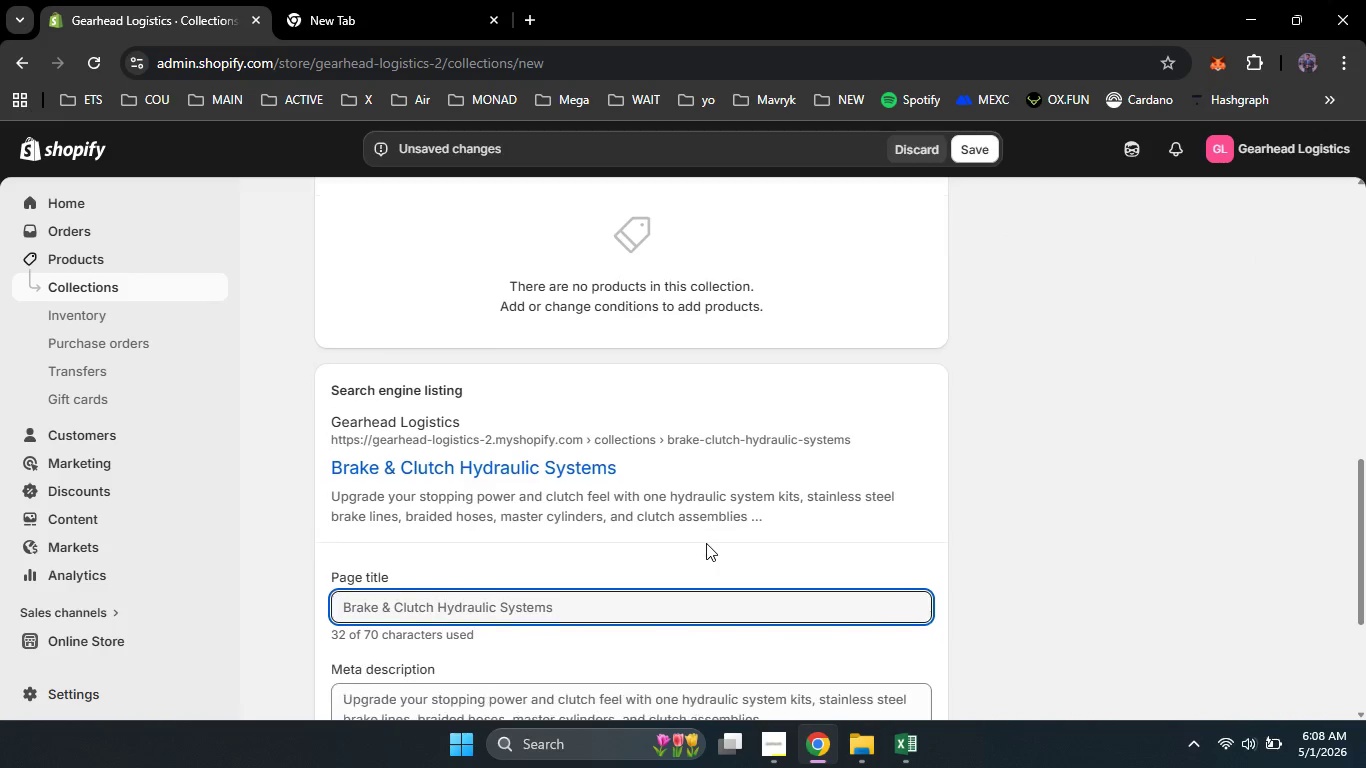 
scroll: coordinate [706, 543], scroll_direction: down, amount: 1.0
 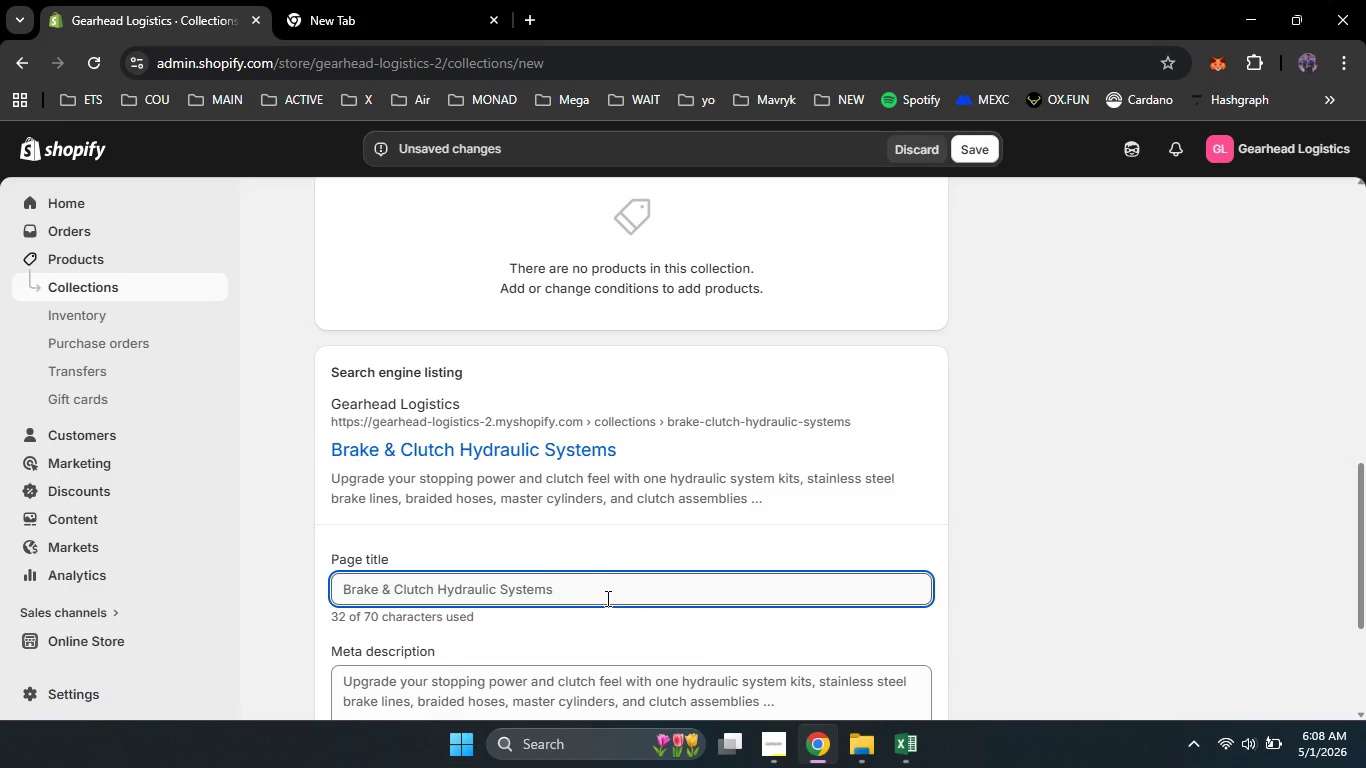 
left_click([606, 598])
 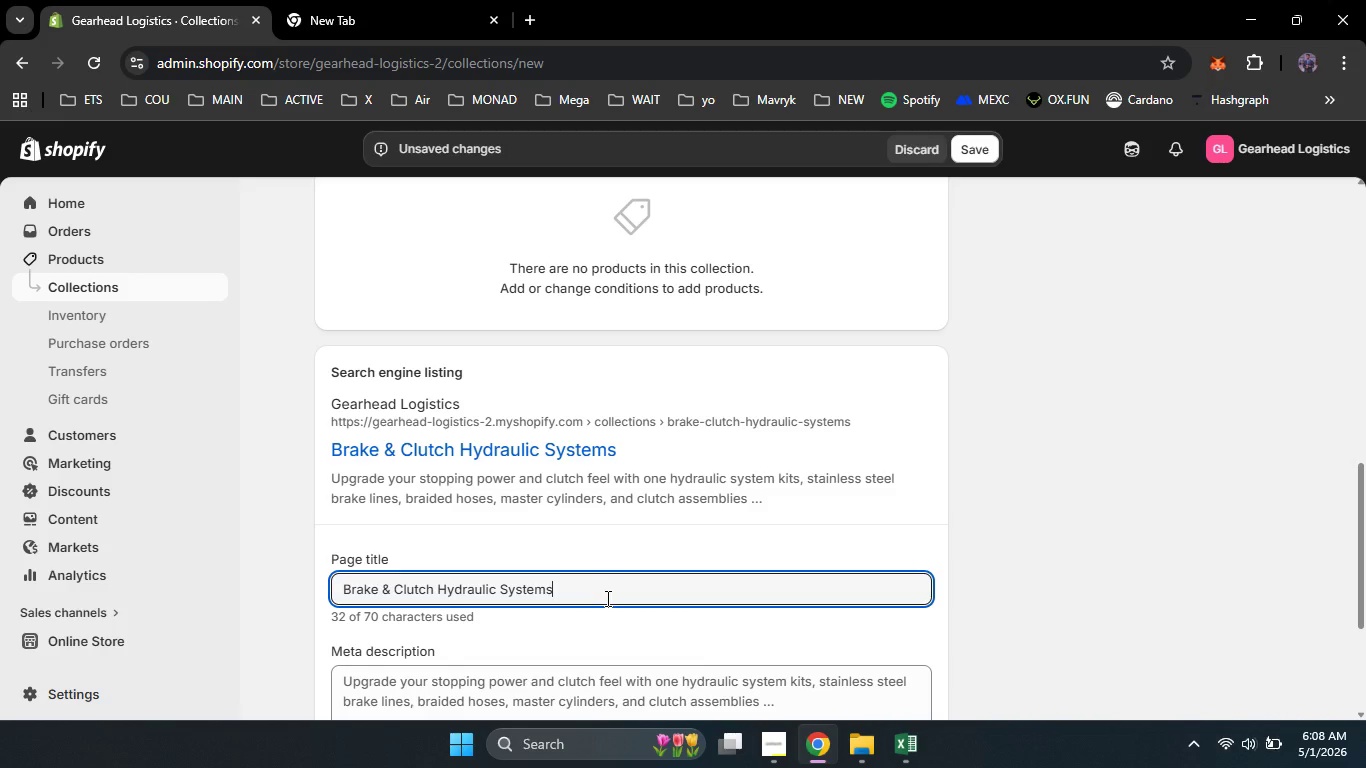 
type( )
key(Backspace)
key(Backspace)
type( Kits for Vintage 4x4)
 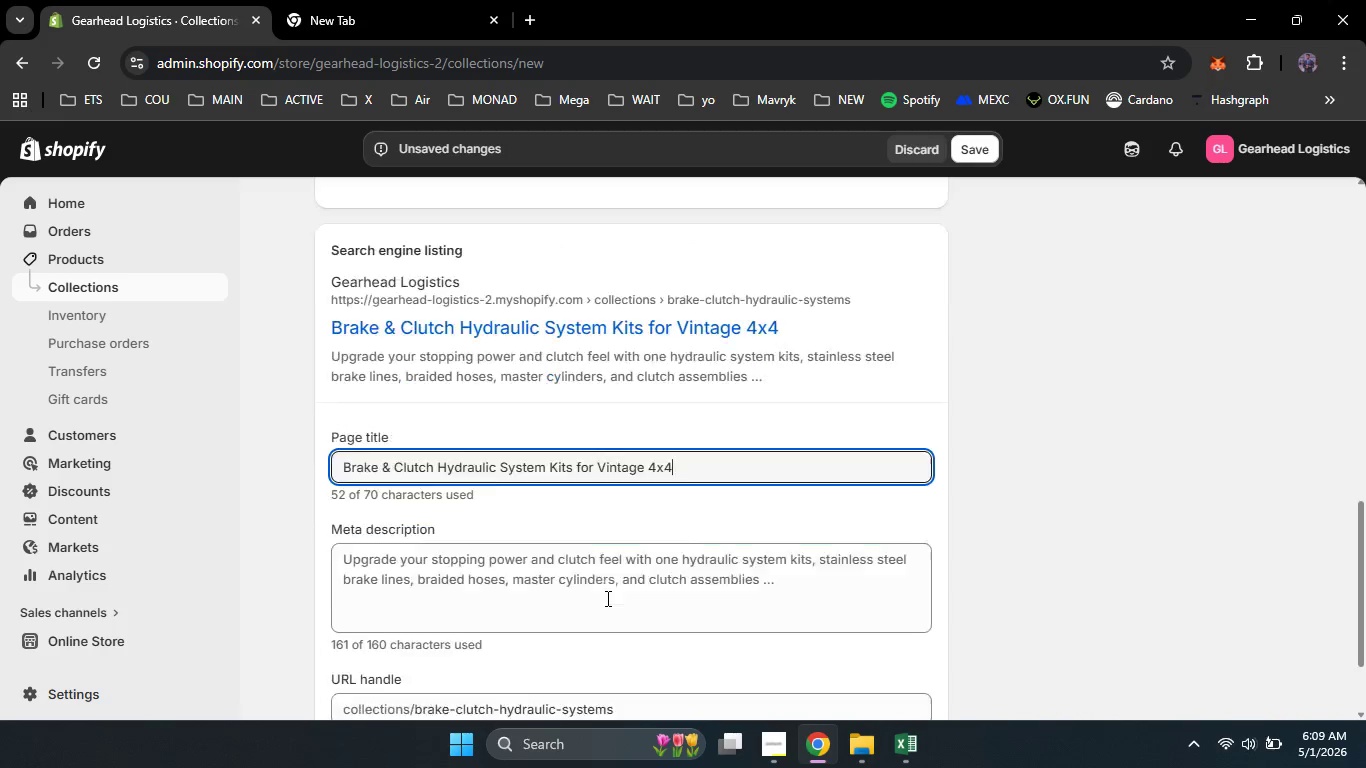 
scroll: coordinate [606, 598], scroll_direction: down, amount: 2.0
 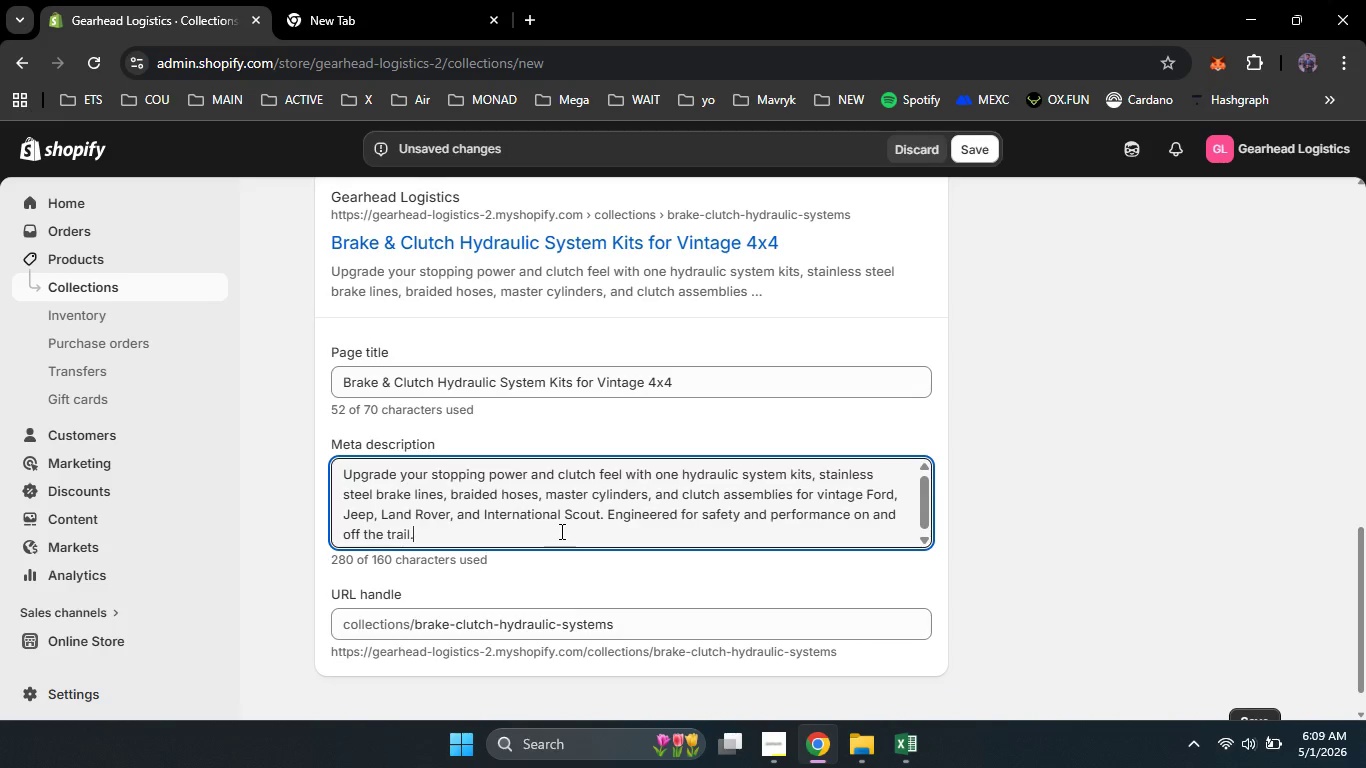 
left_click([560, 531])
 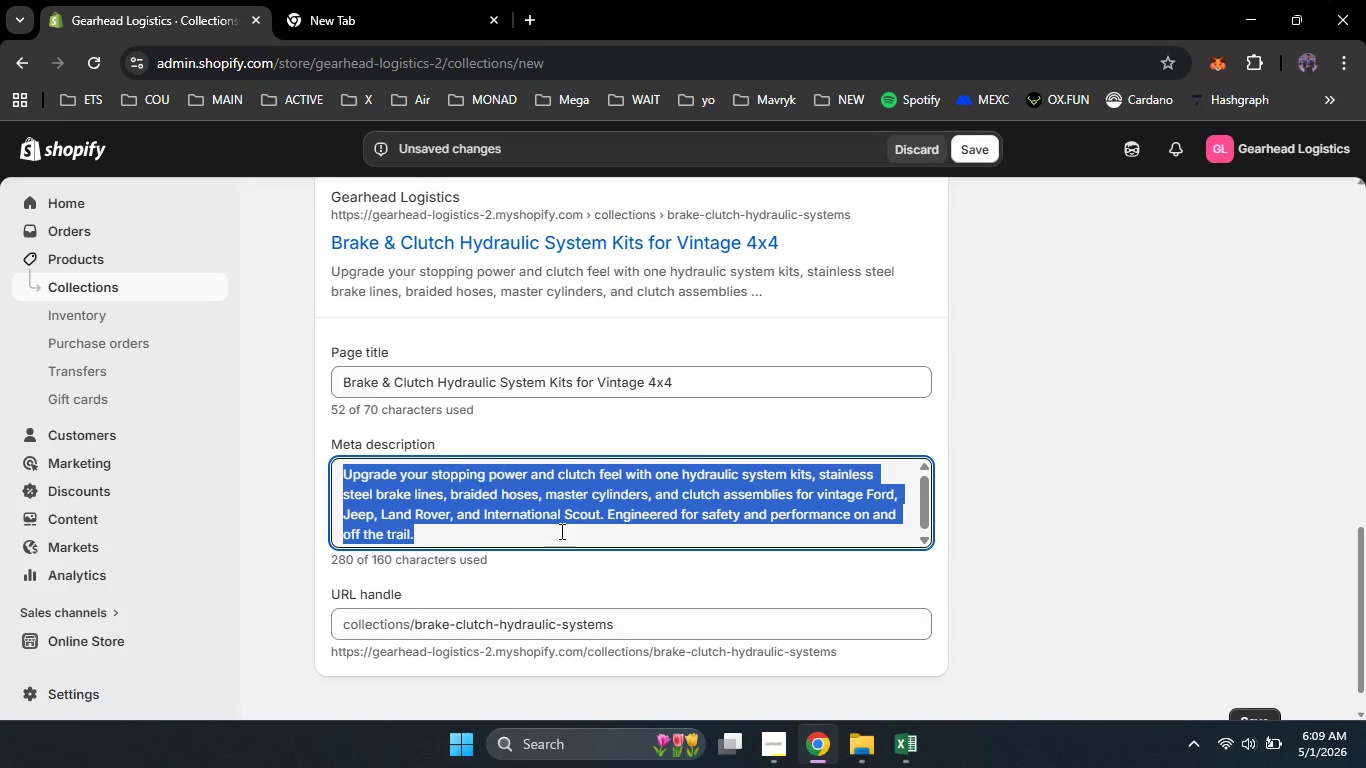 
key(Control+A)
 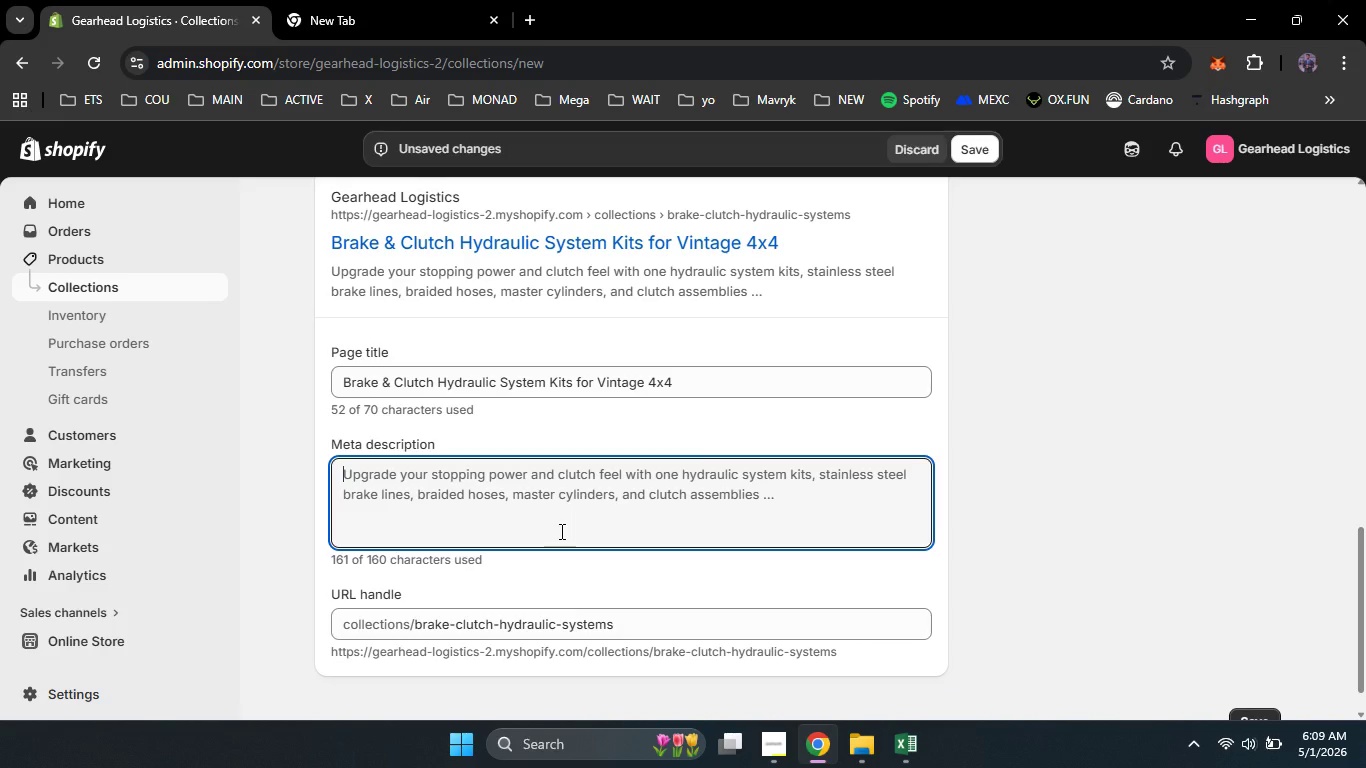 
key(Backspace)
type(Shop stainless steel brake lines, bras)
key(Backspace)
 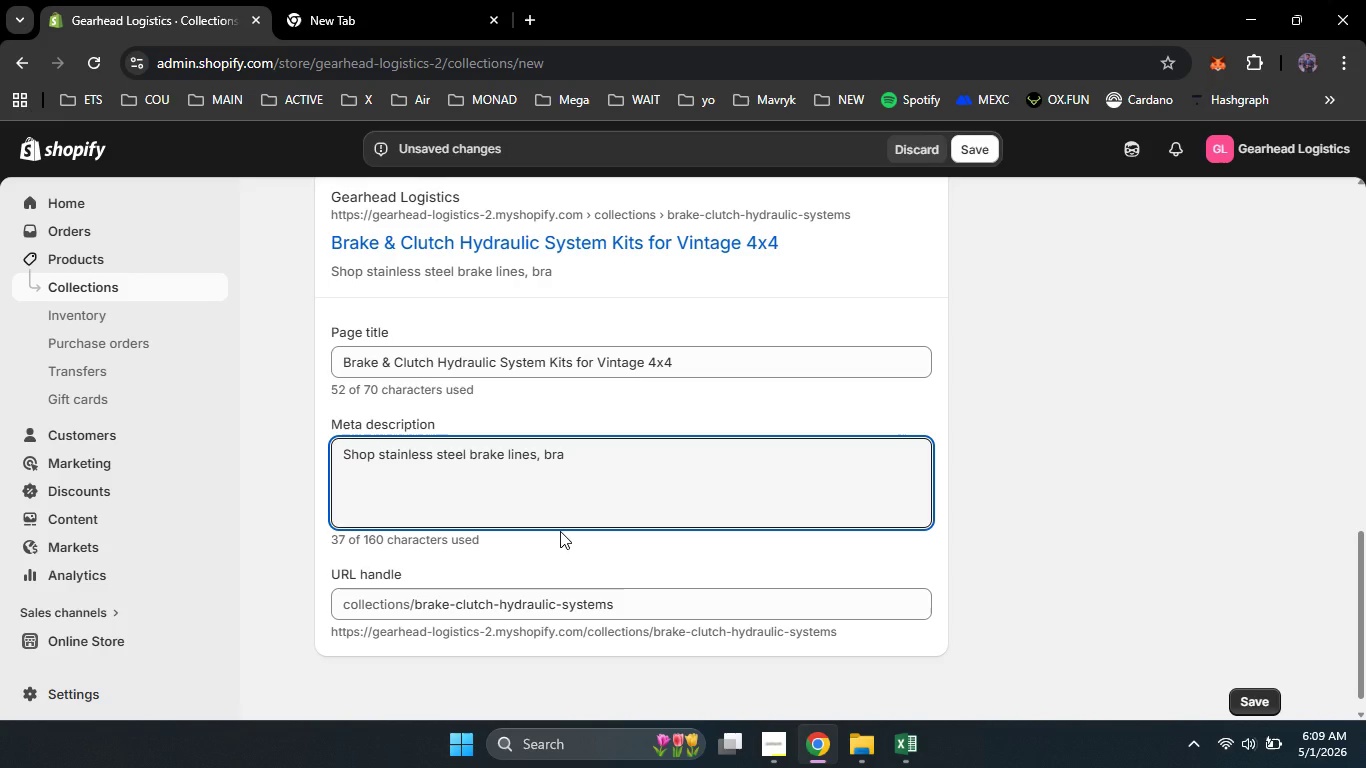 
type(ided hi)
key(Backspace)
type(oses, master cylinder, and clutch hydraulics assemblie for earlyy Bronco, H)
key(Backspace)
type(Jeep CJ1)
key(Backspace)
type(5/CJ7, Land Rover series III, and Scout II. )
 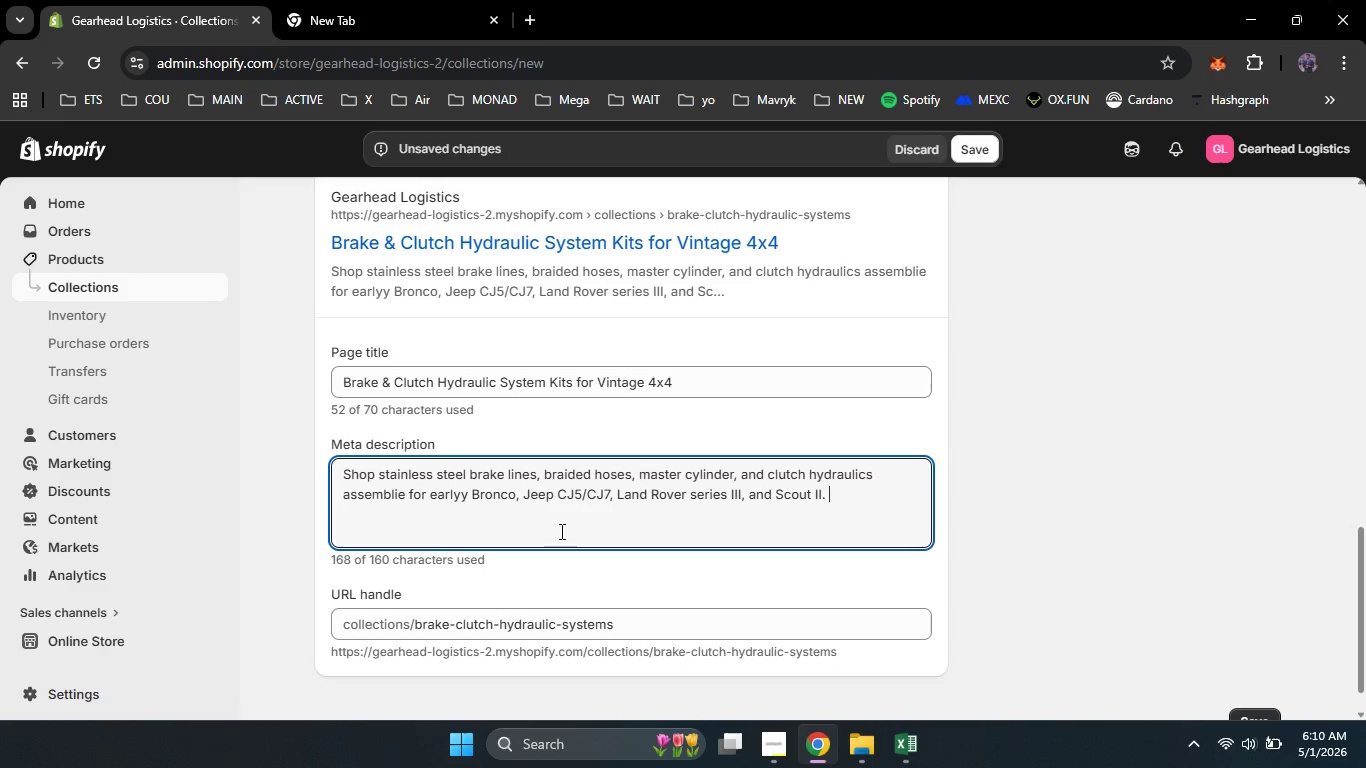 
 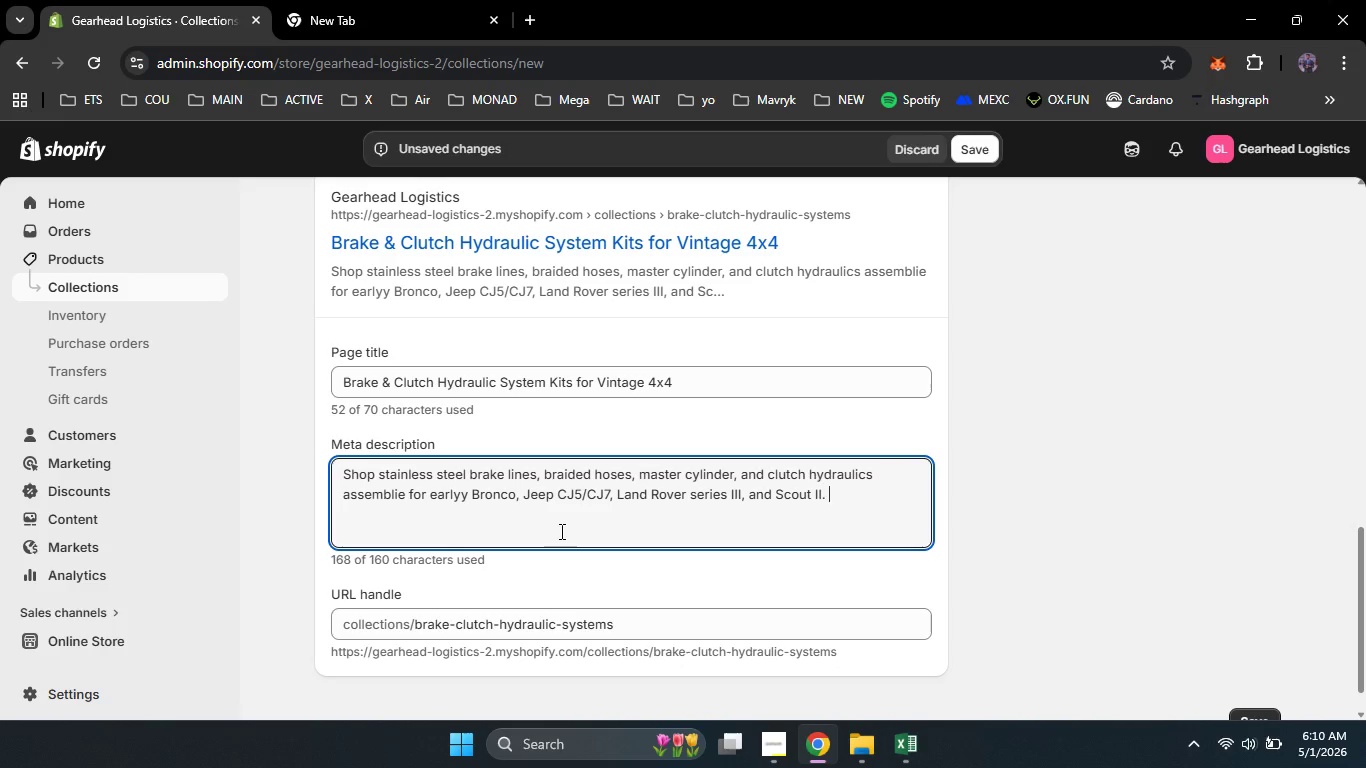 
hold_key(key=ShiftLeft, duration=0.59)
 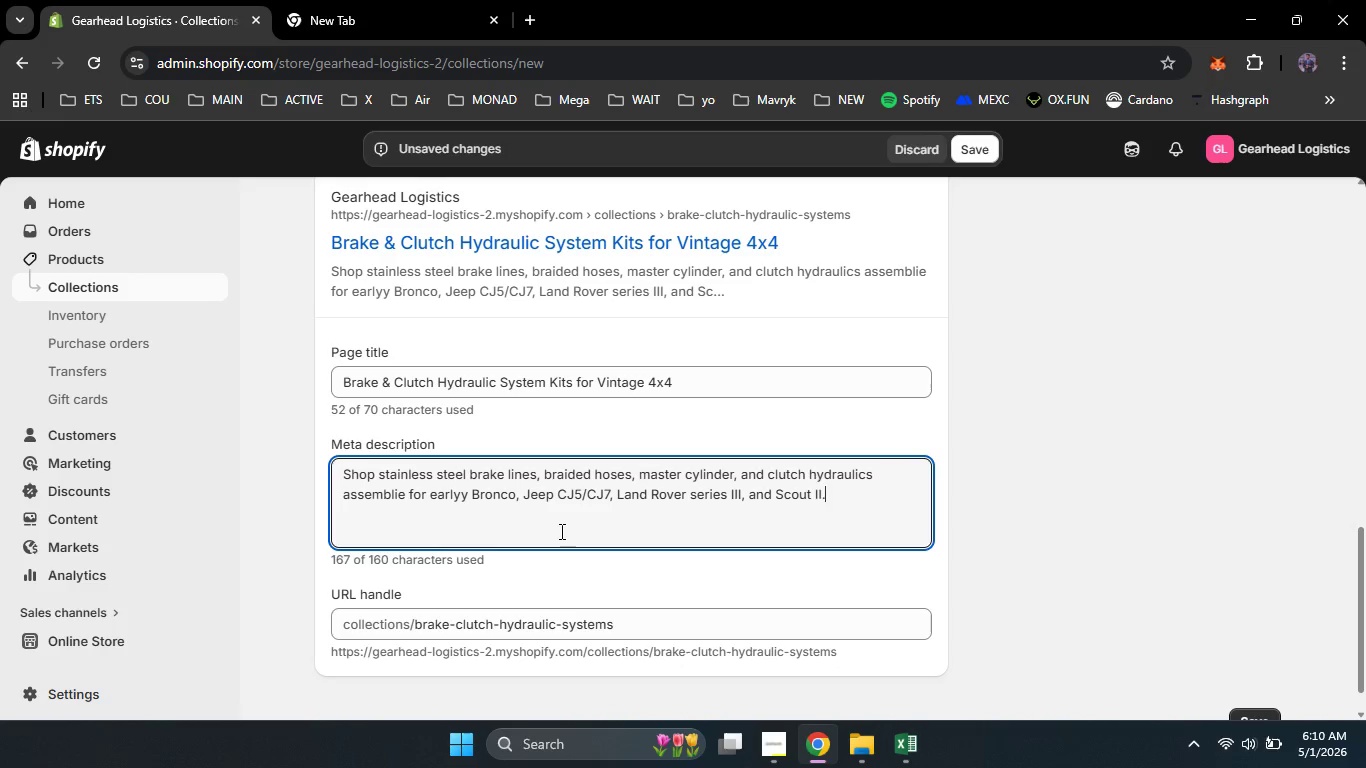 
hold_key(key=Backspace, duration=0.75)
 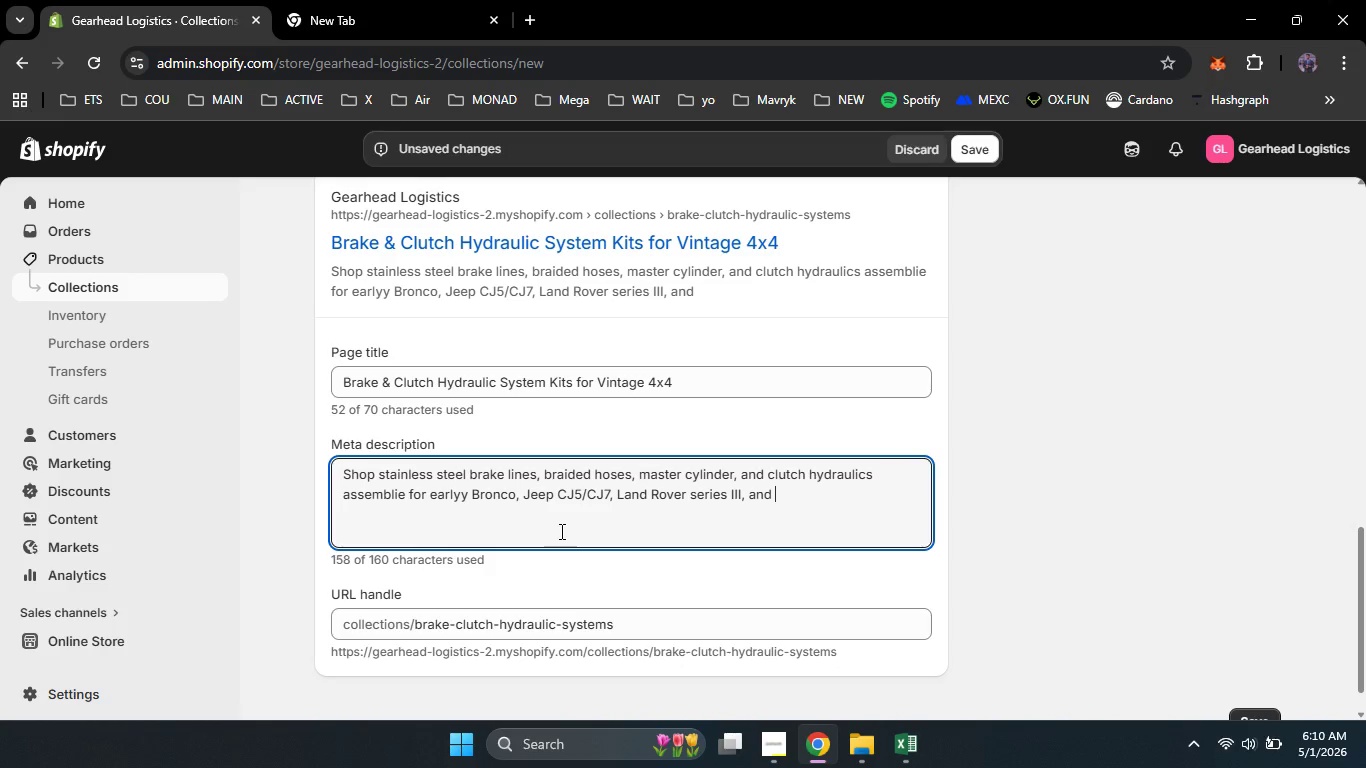 
hold_key(key=Backspace, duration=0.7)
 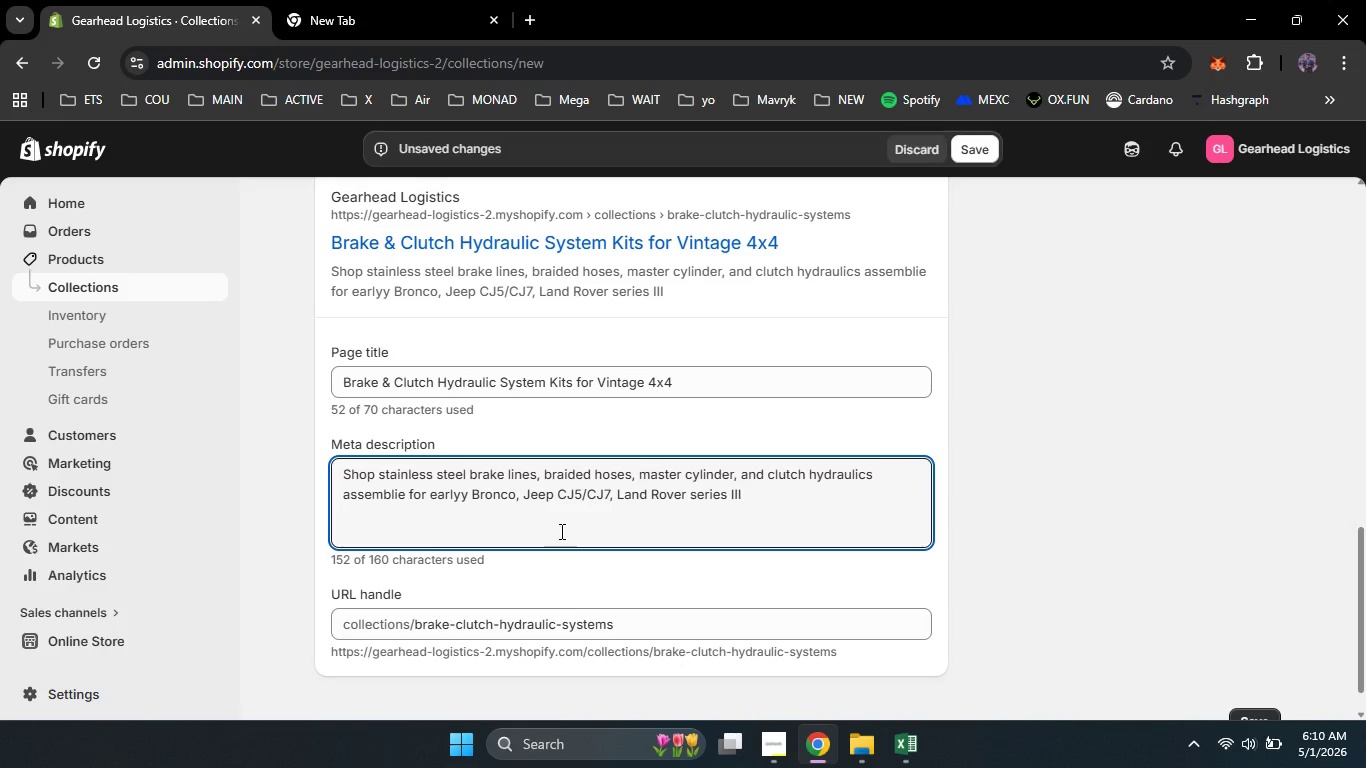 
key(Backspace)
type( ans)
key(Backspace)
type(d Scout)
 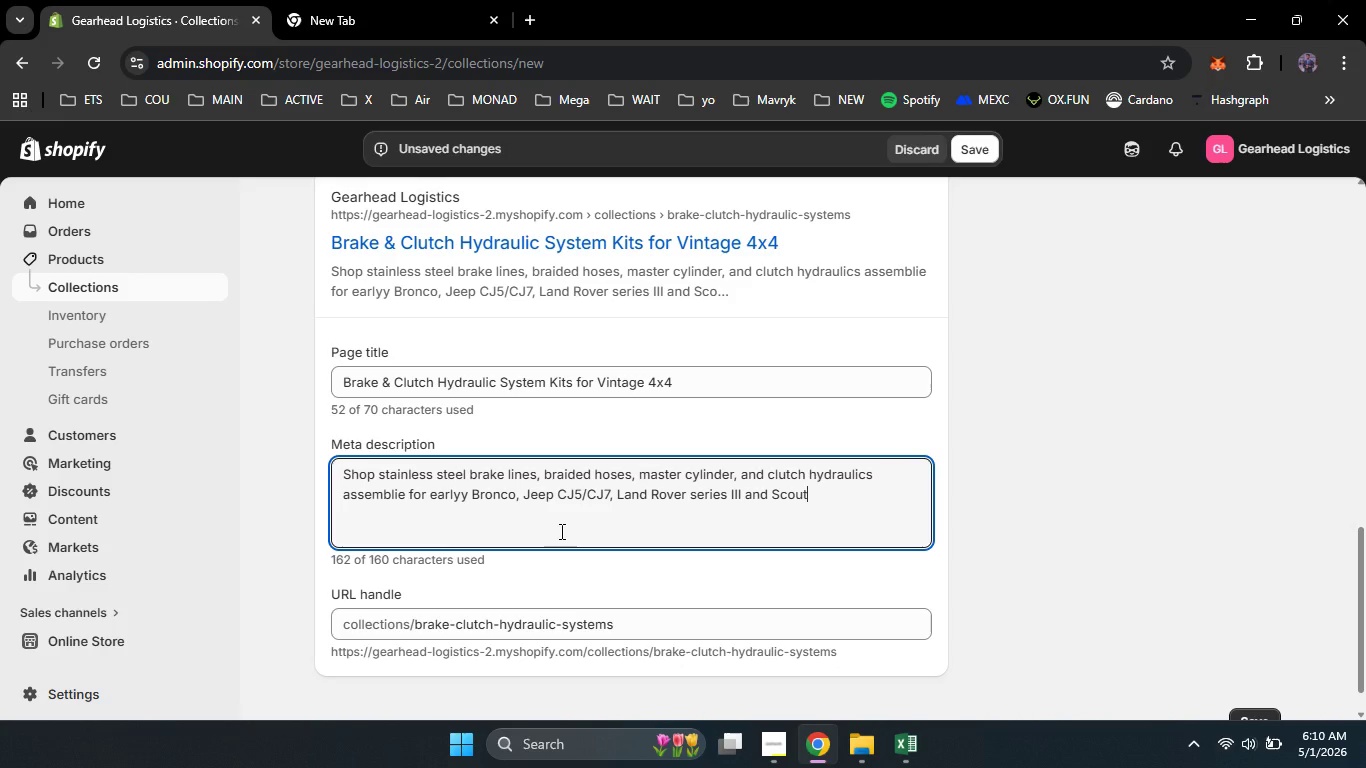 
left_click([526, 495])
 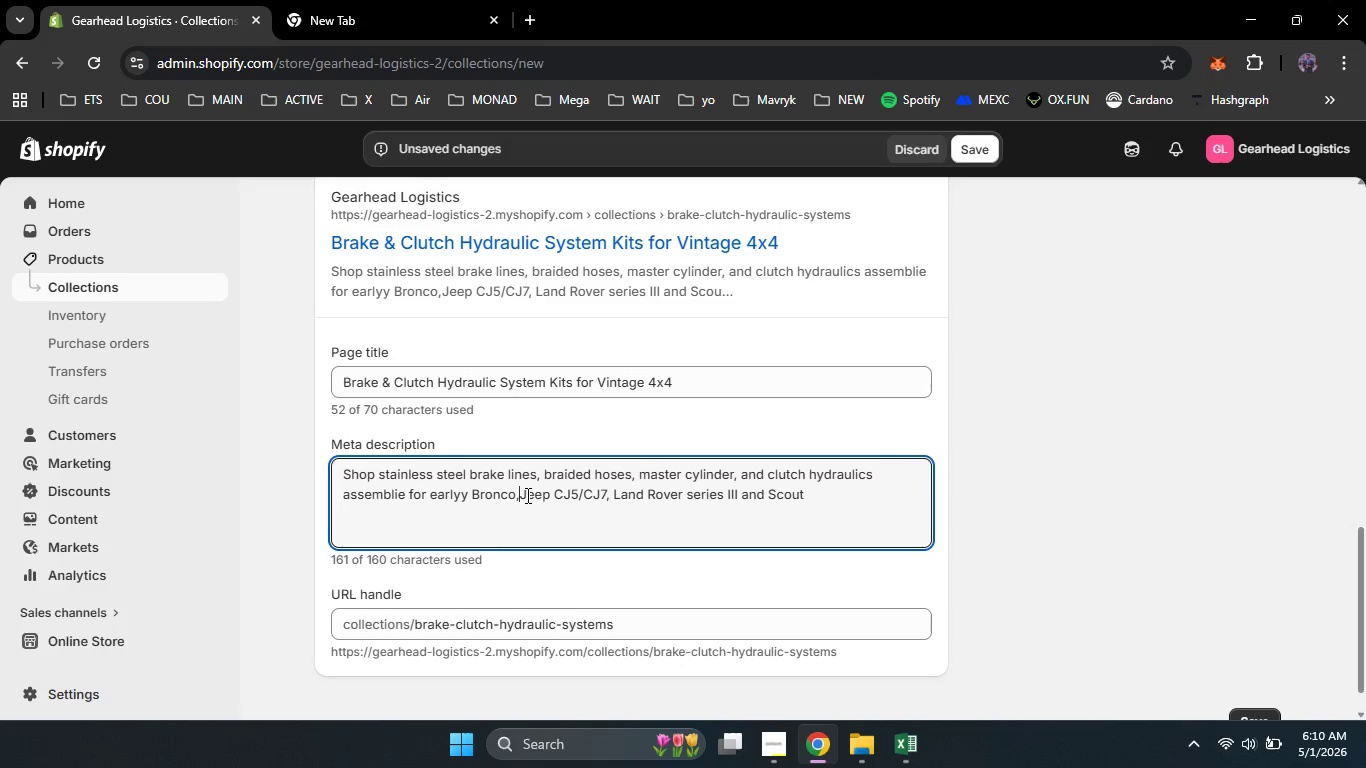 
key(Backspace)
 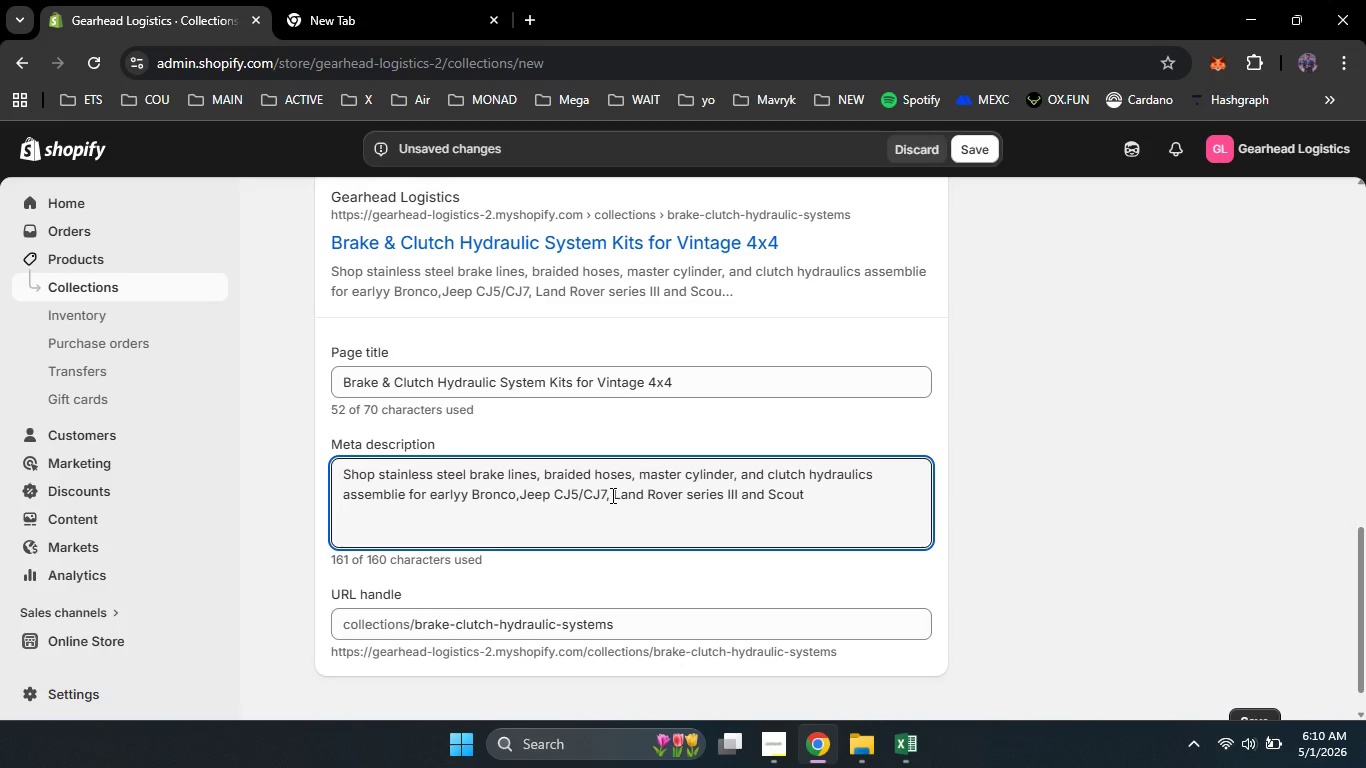 
left_click([611, 495])
 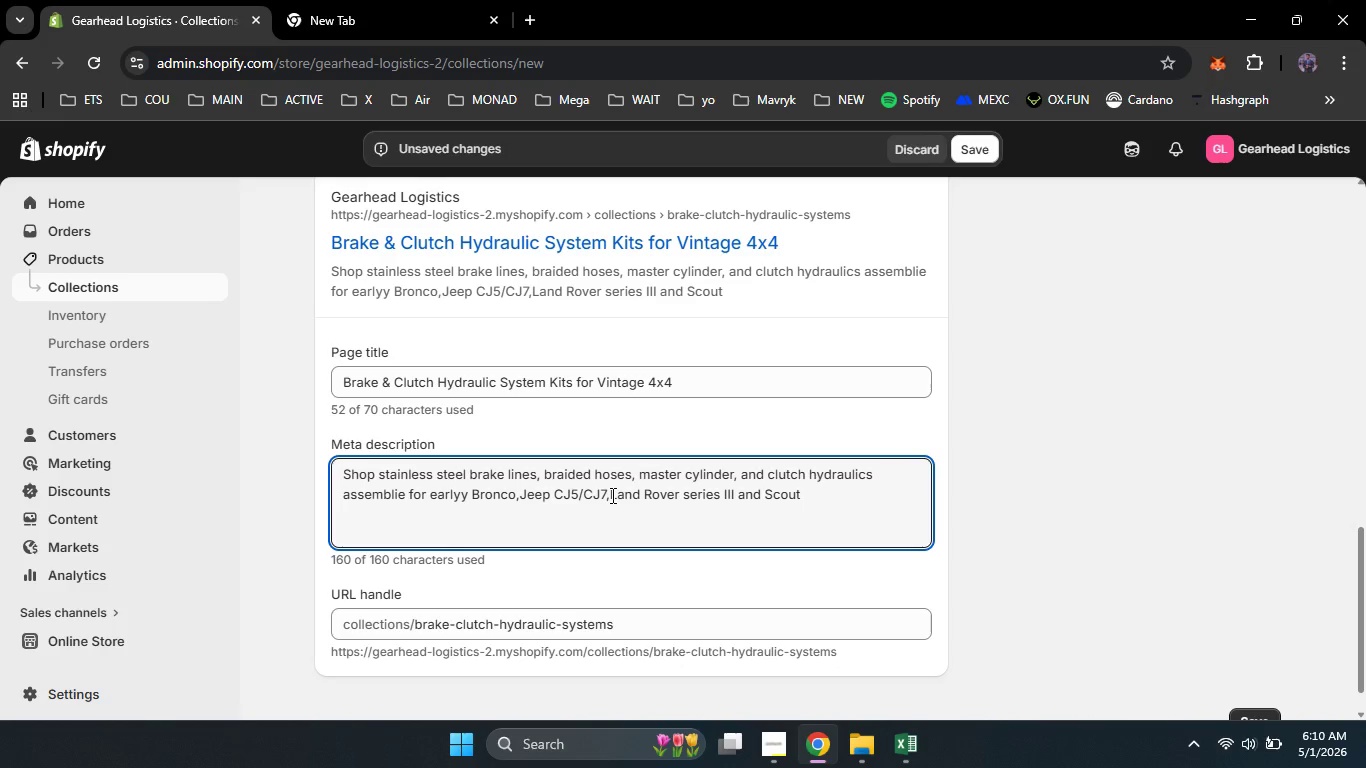 
key(Delete)
 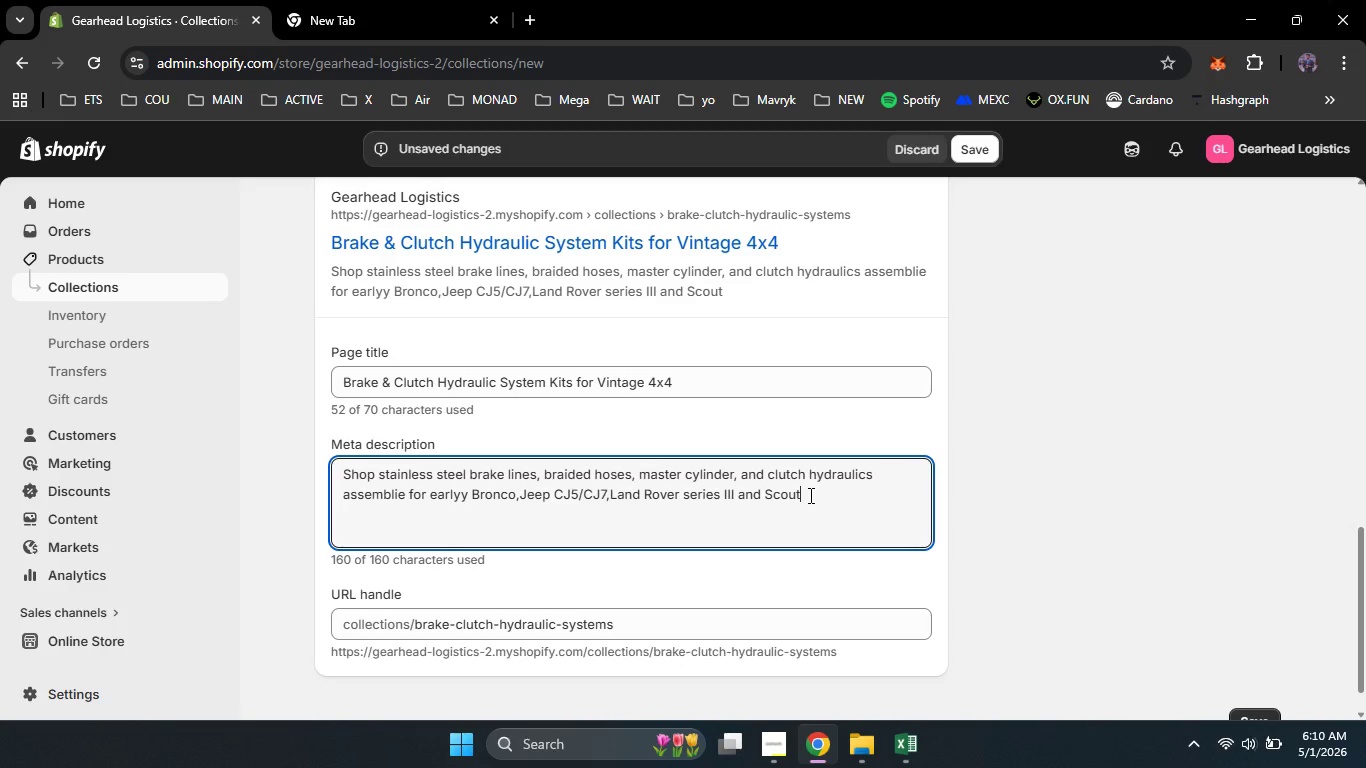 
left_click([809, 495])
 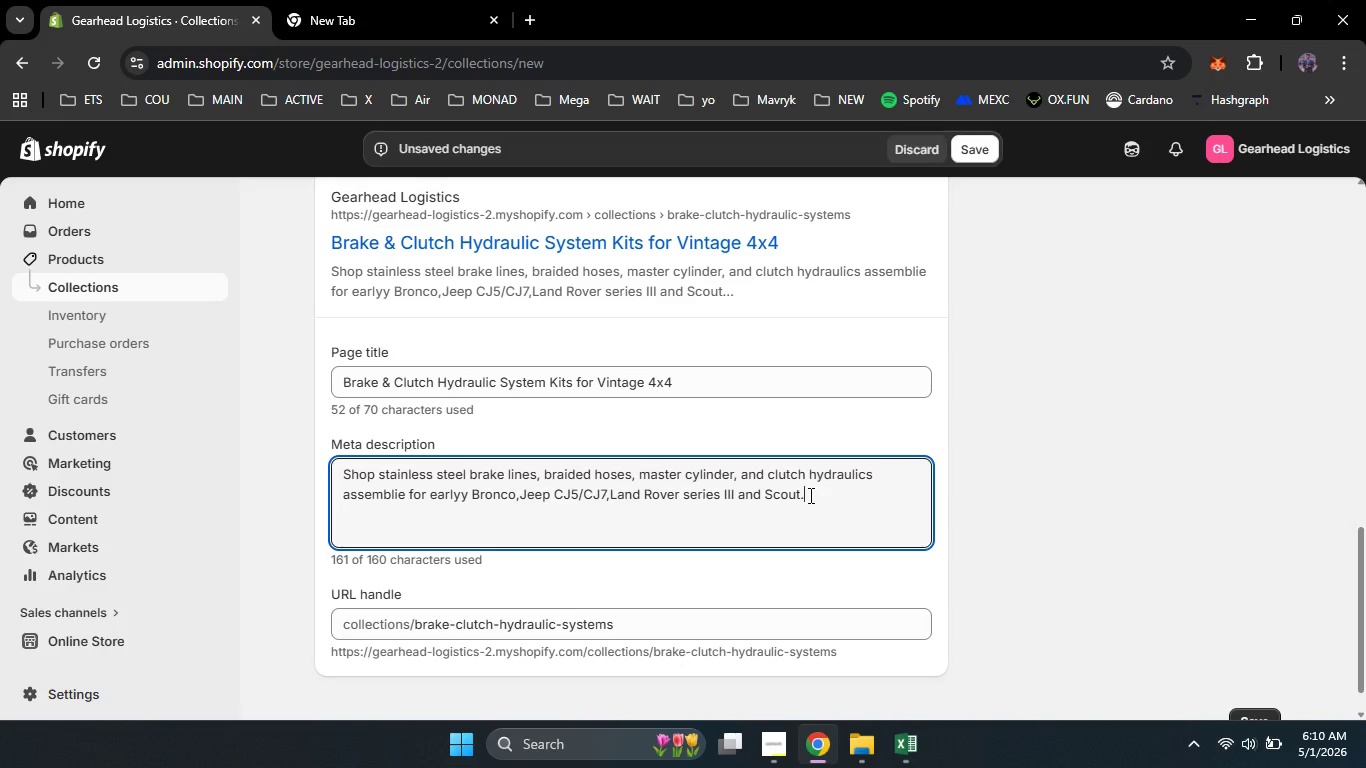 
key(NumpadDecimal)
 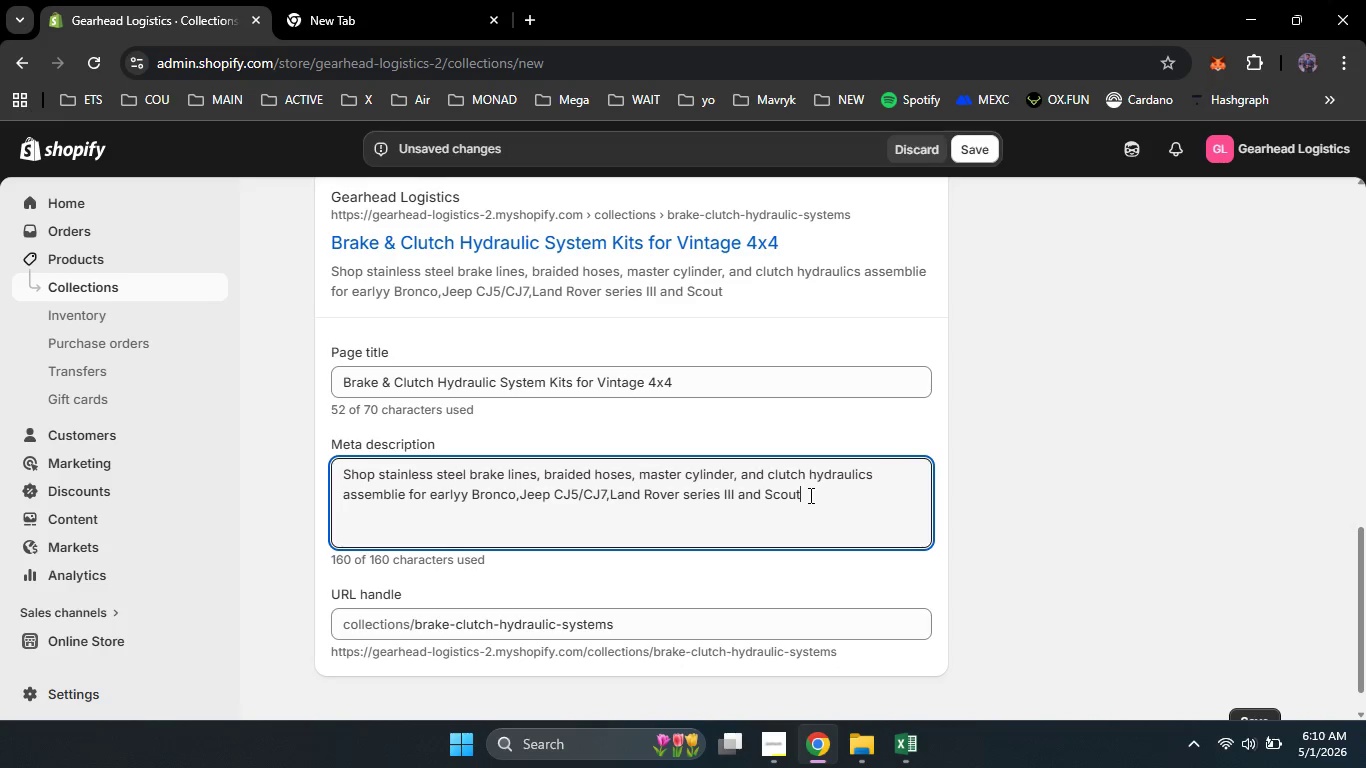 
key(Backspace)
 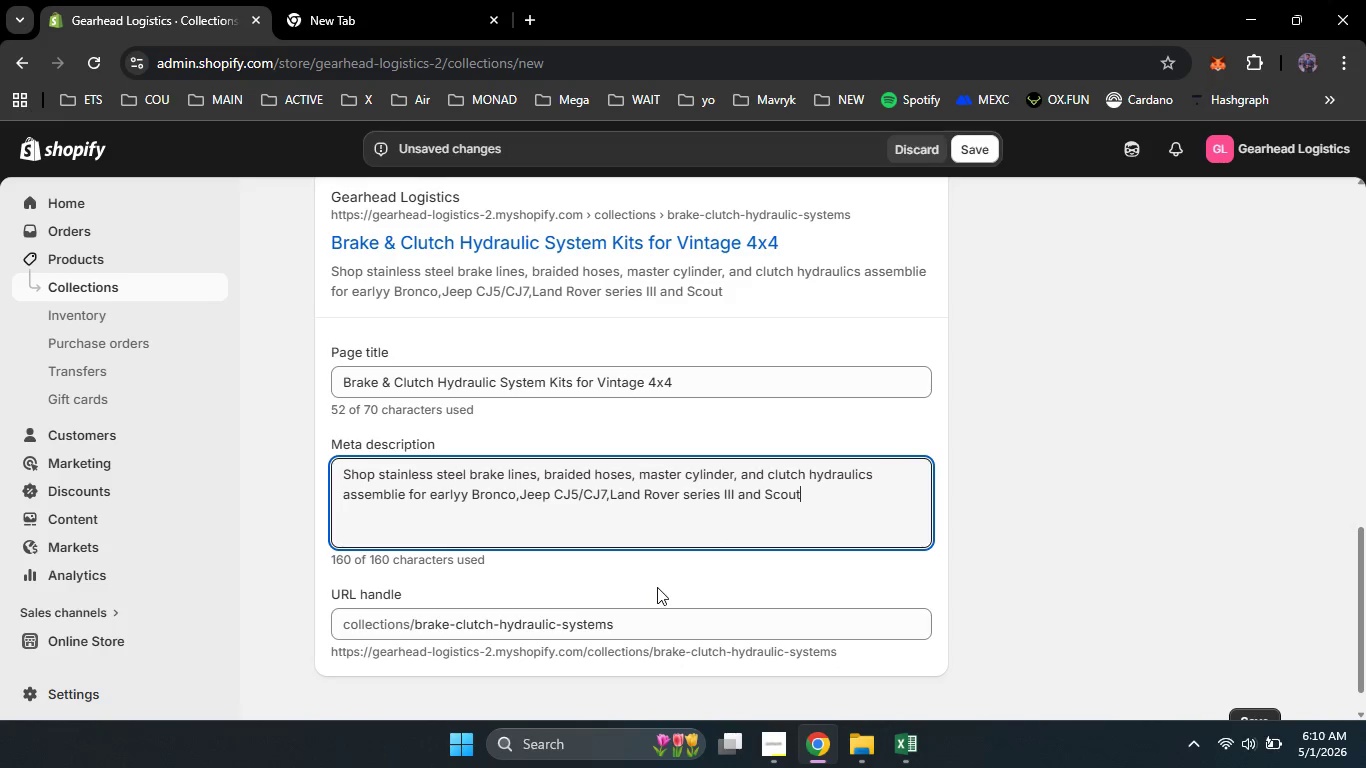 
scroll: coordinate [657, 593], scroll_direction: up, amount: 7.0
 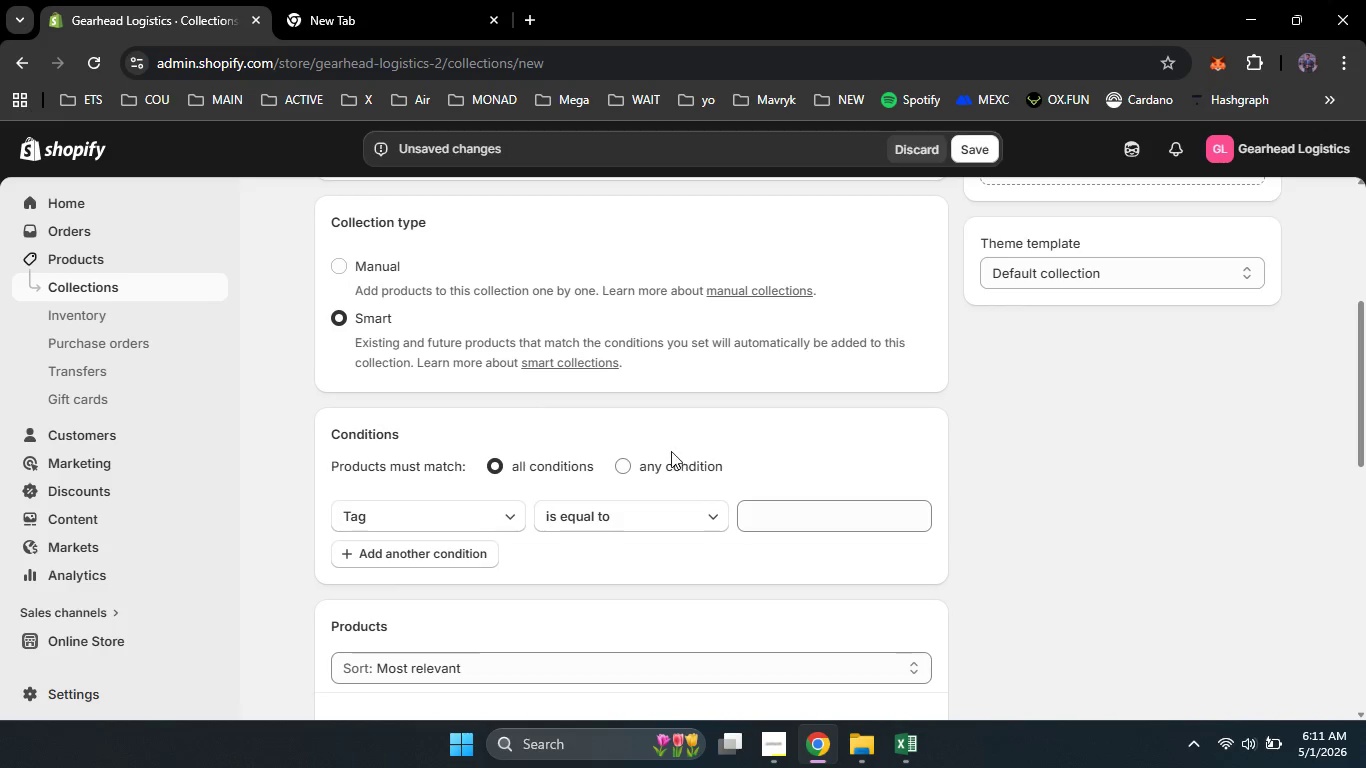 
left_click([667, 463])
 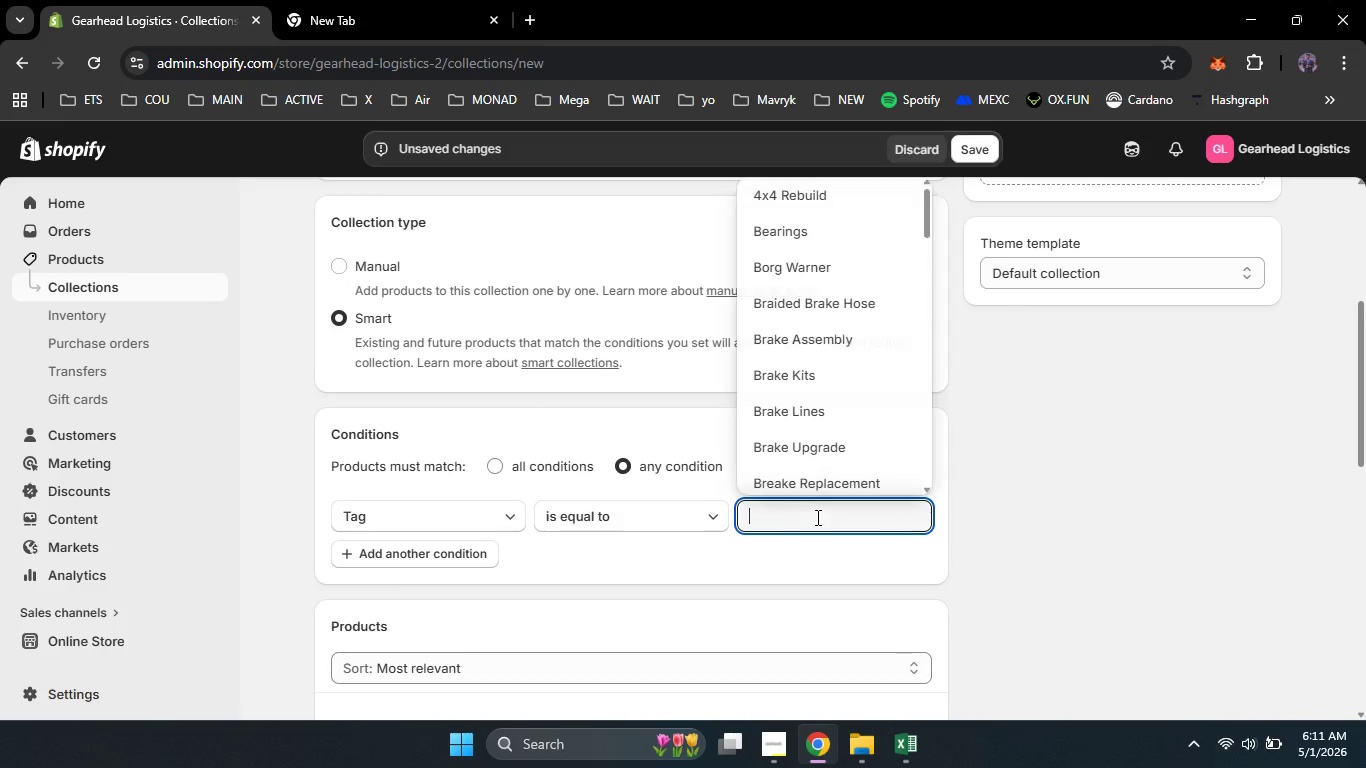 
left_click([816, 517])
 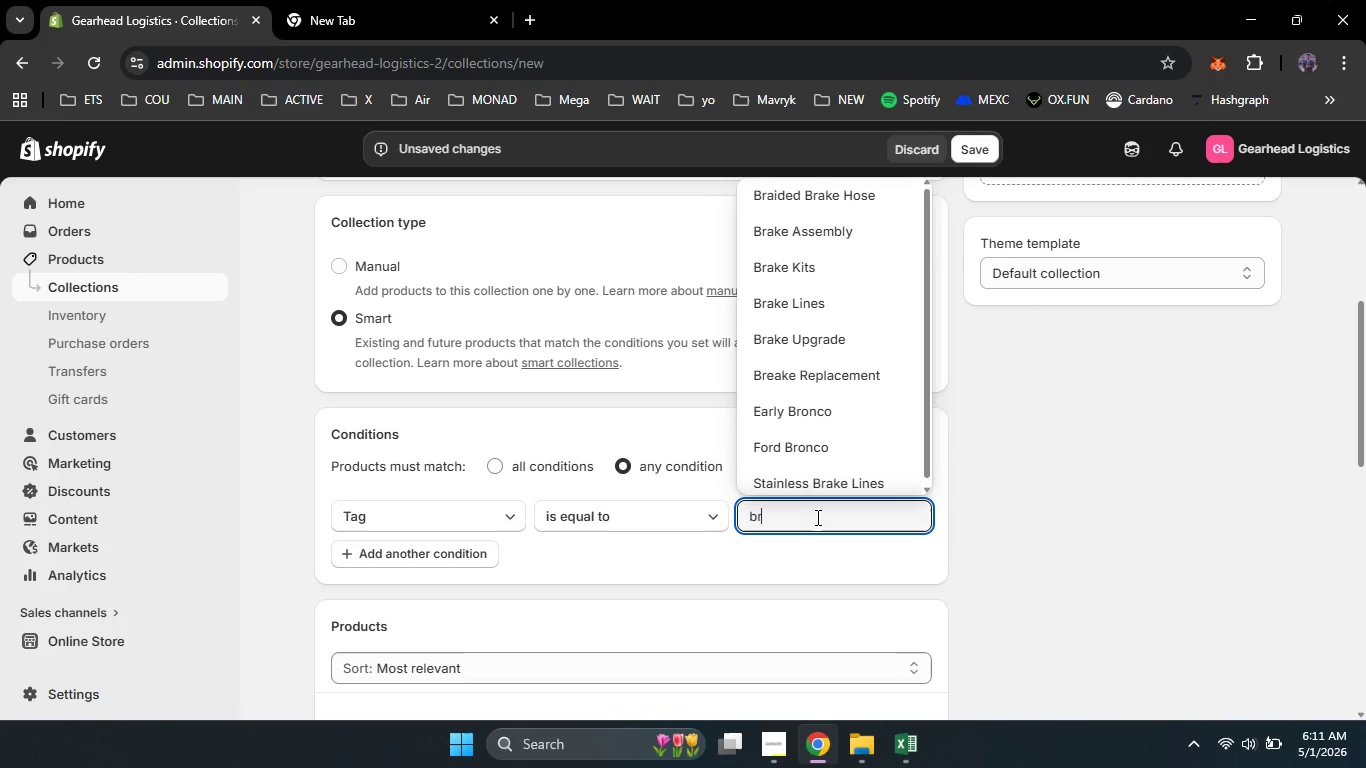 
type(brak)
 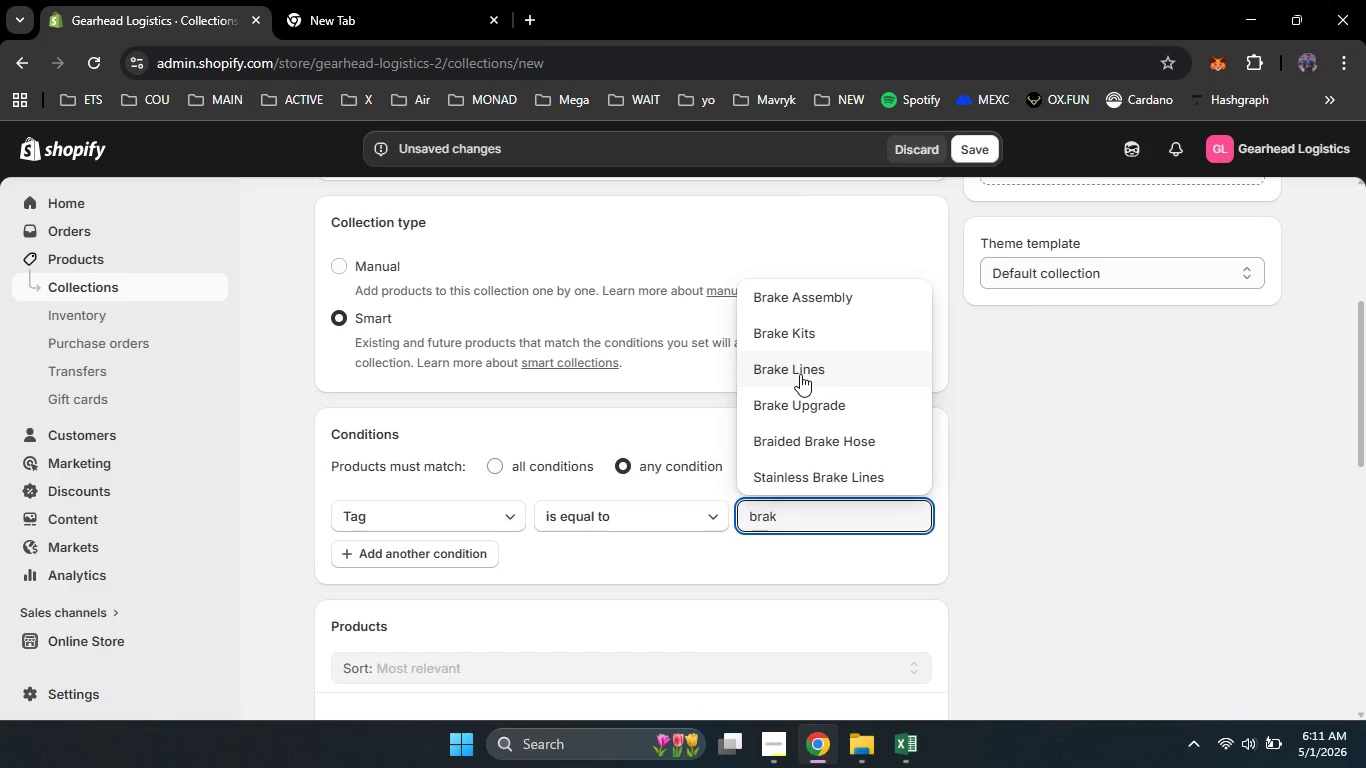 
left_click([800, 374])
 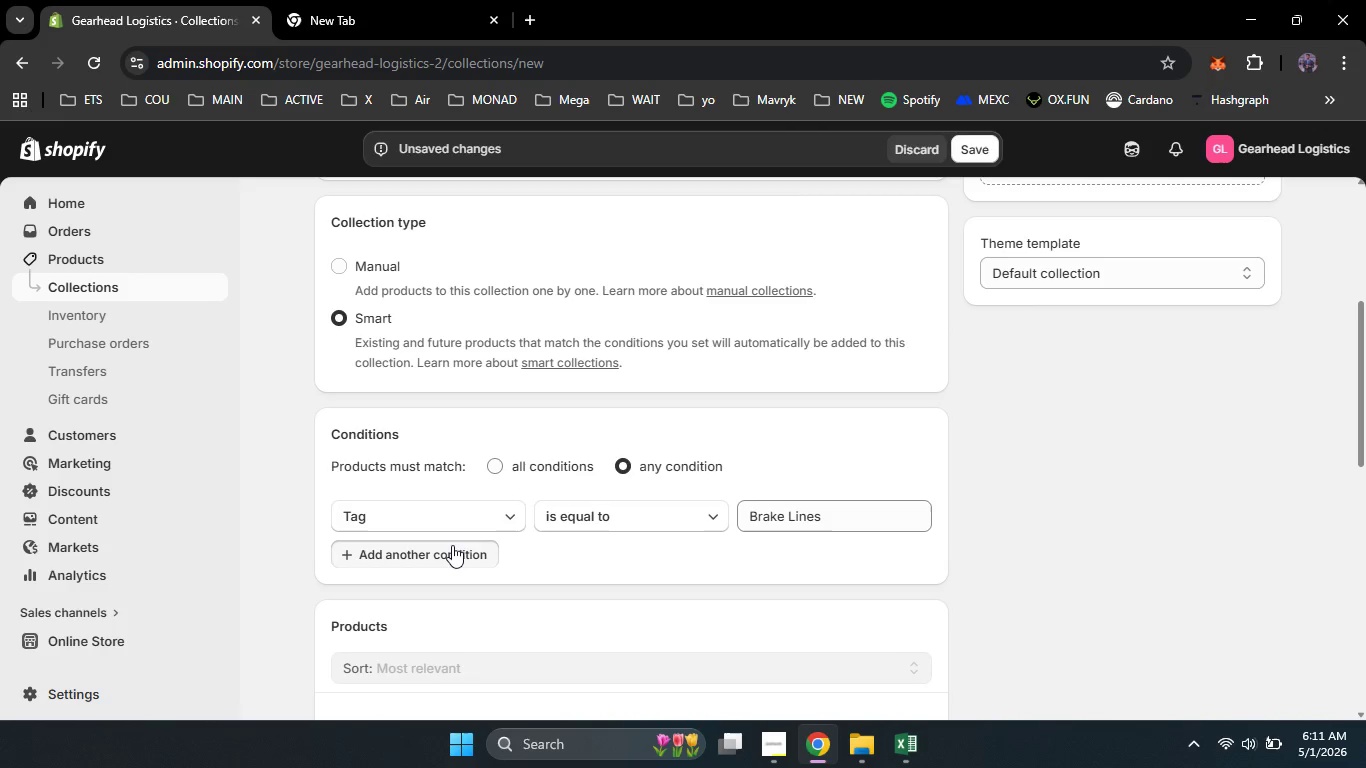 
left_click([452, 545])
 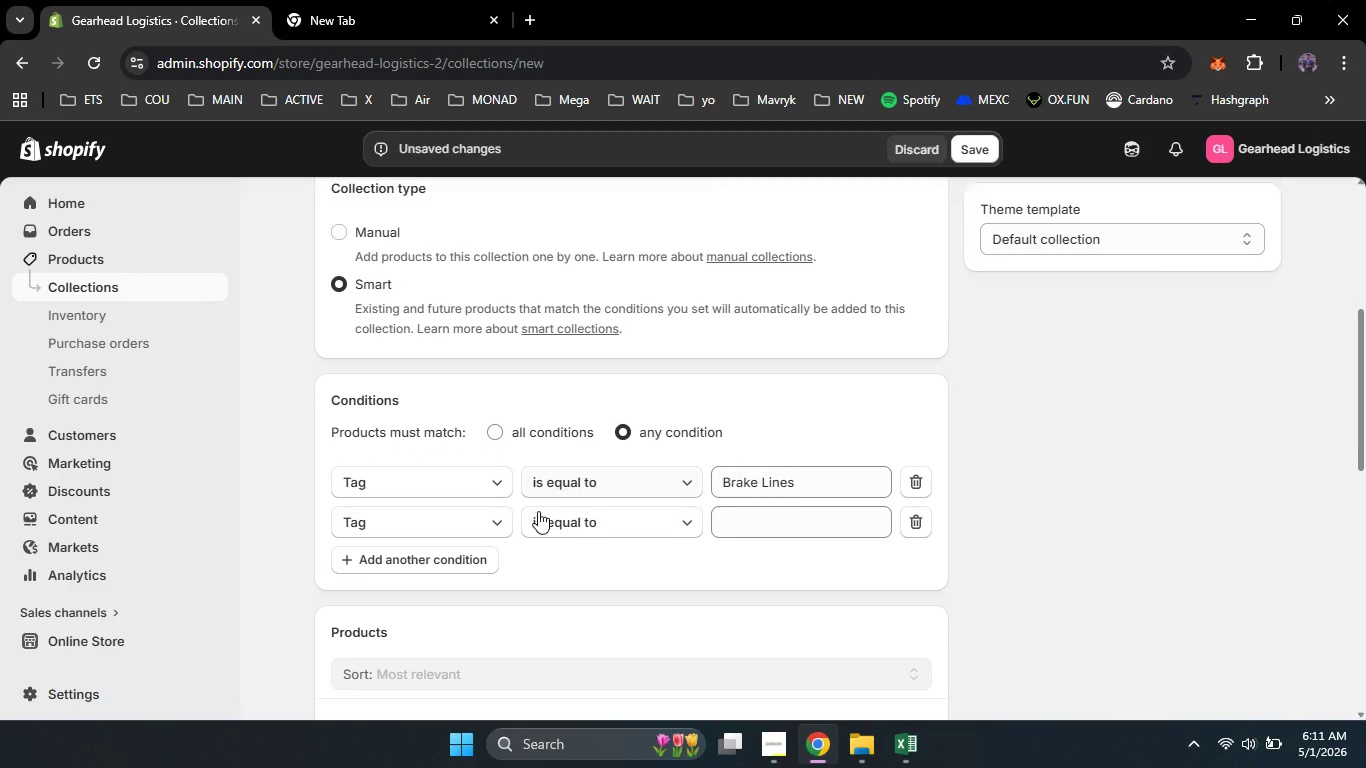 
scroll: coordinate [538, 511], scroll_direction: none, amount: 0.0
 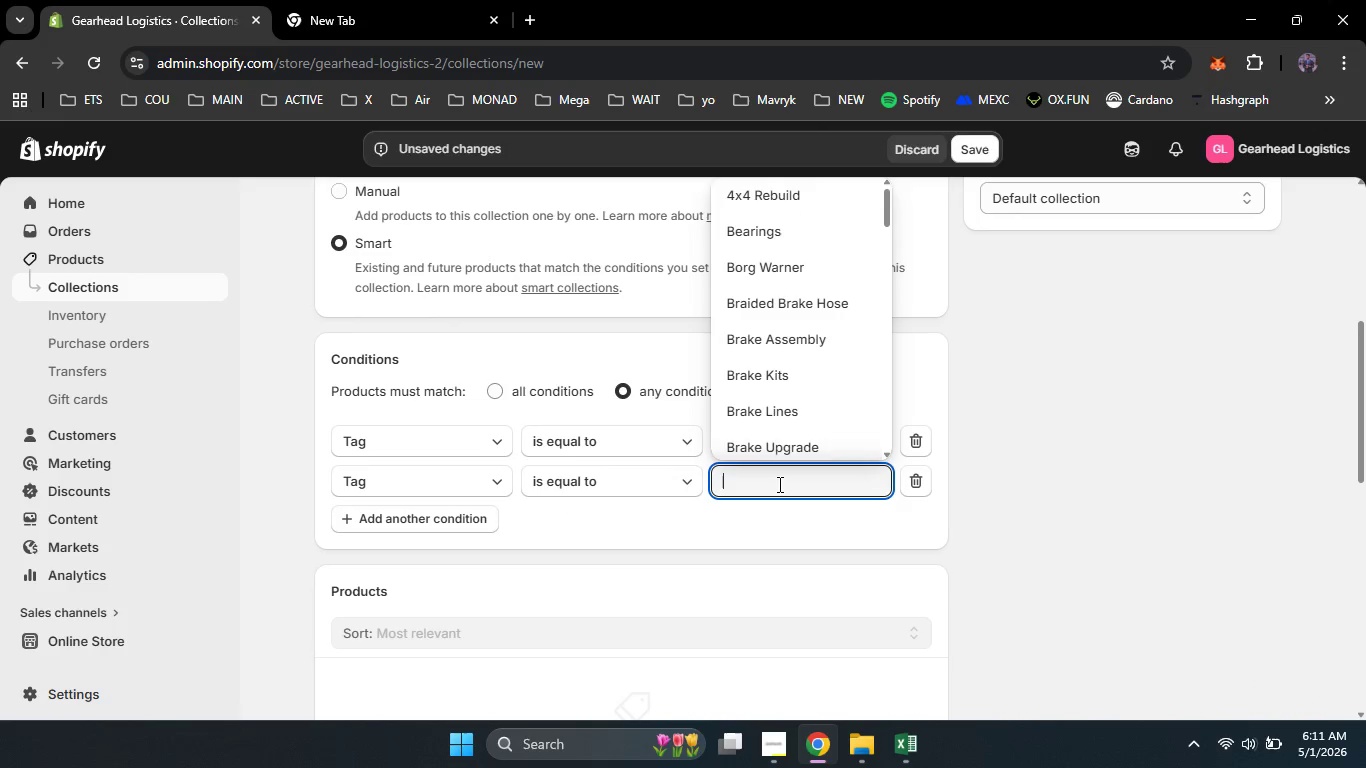 
left_click([778, 484])
 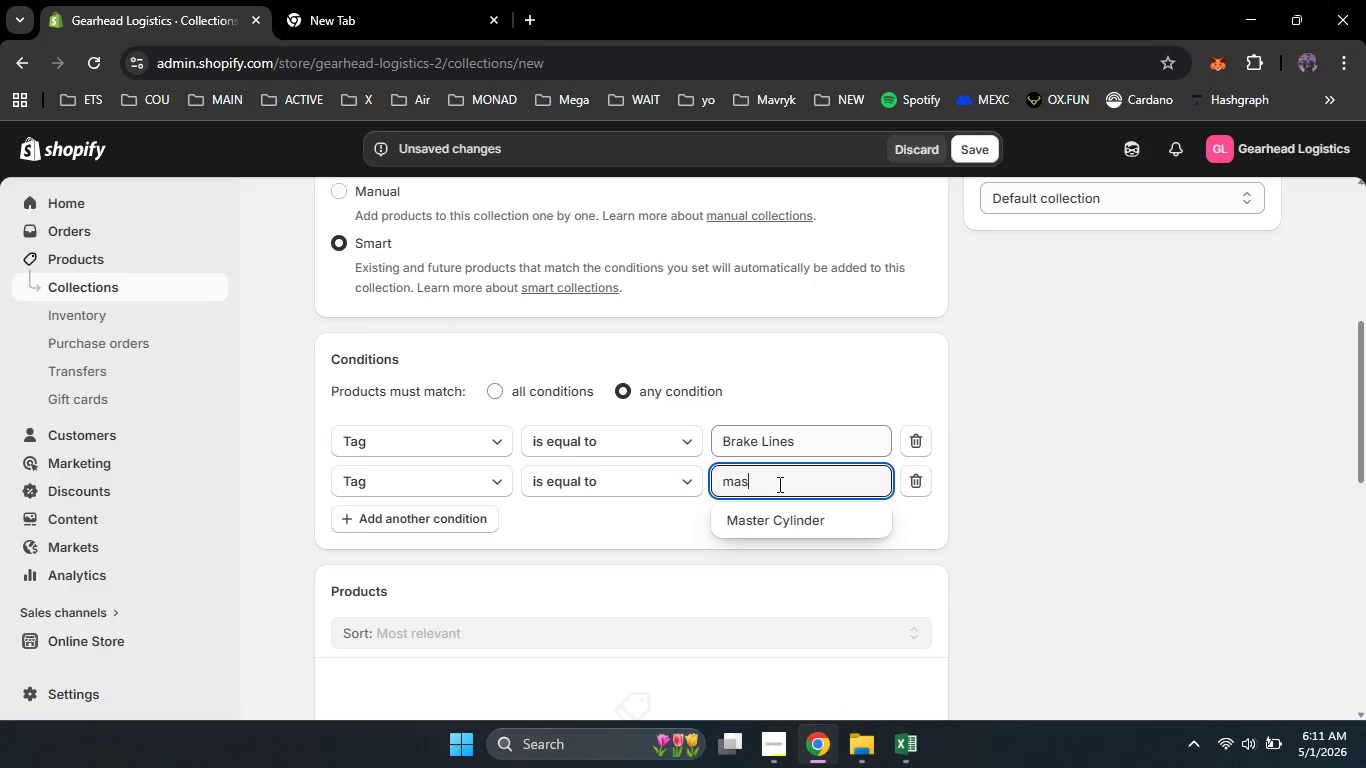 
type(mast)
 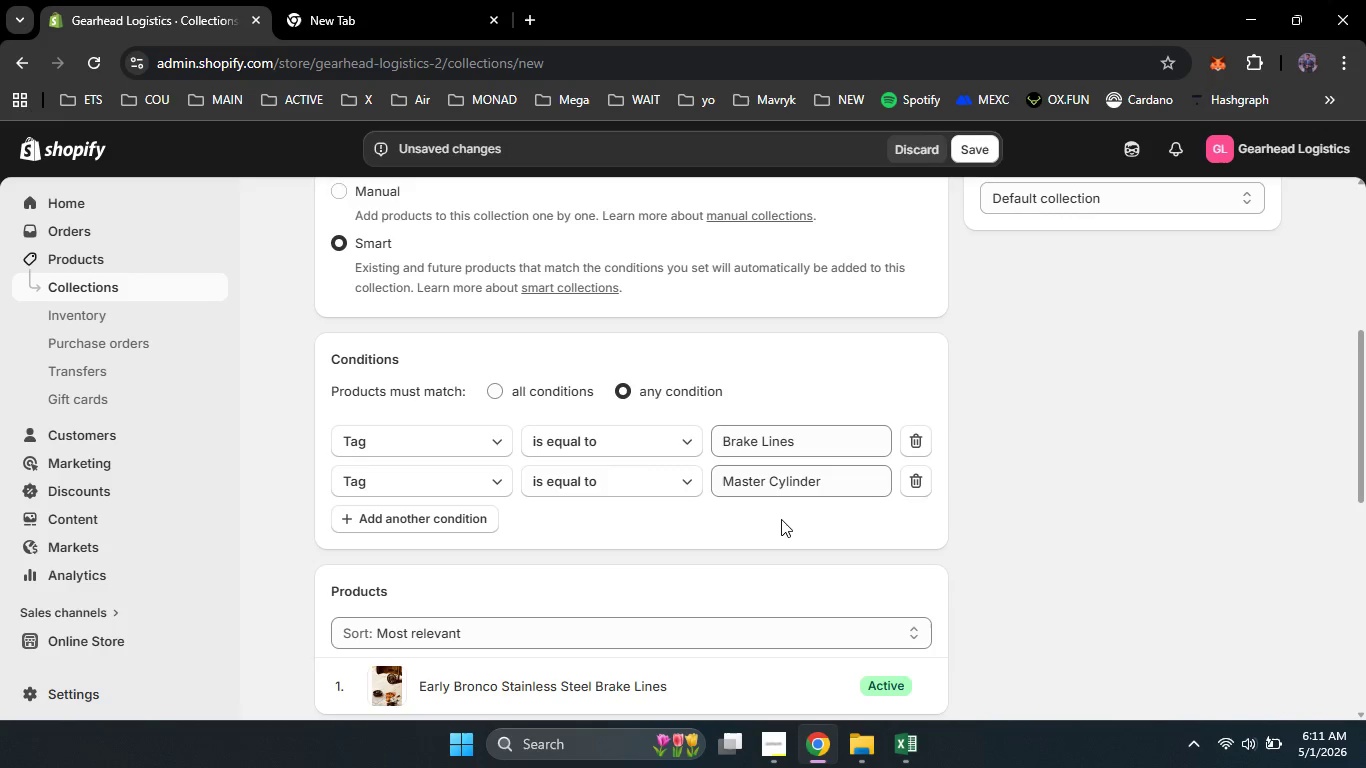 
left_click([781, 519])
 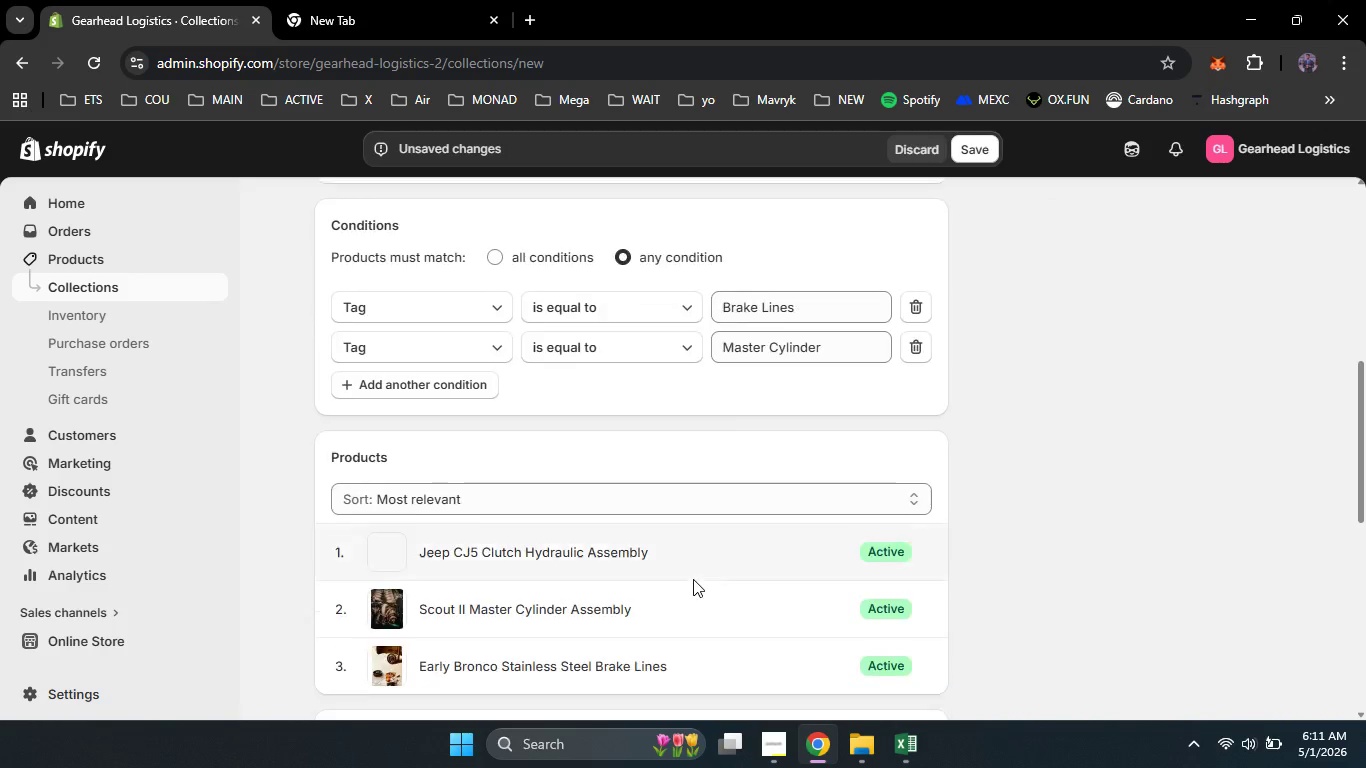 
scroll: coordinate [693, 579], scroll_direction: down, amount: 2.0
 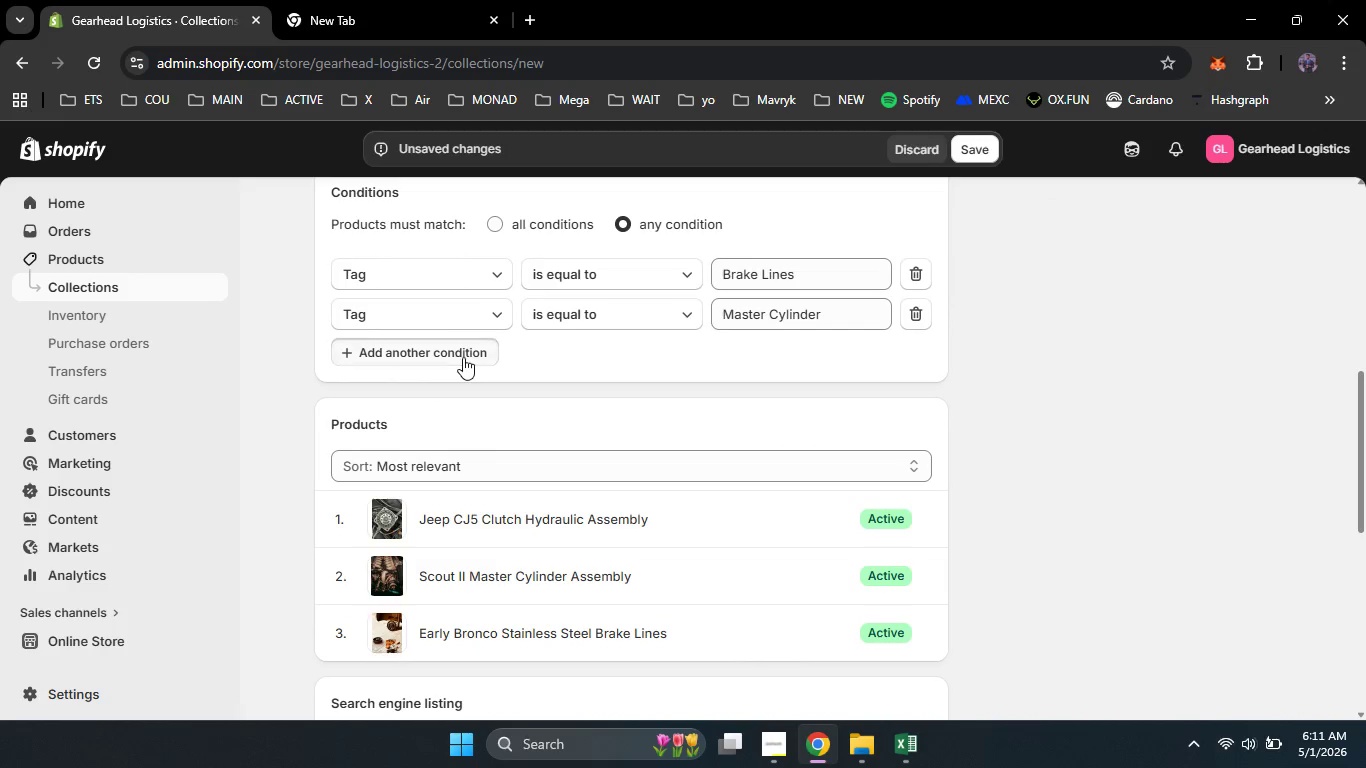 
left_click([463, 357])
 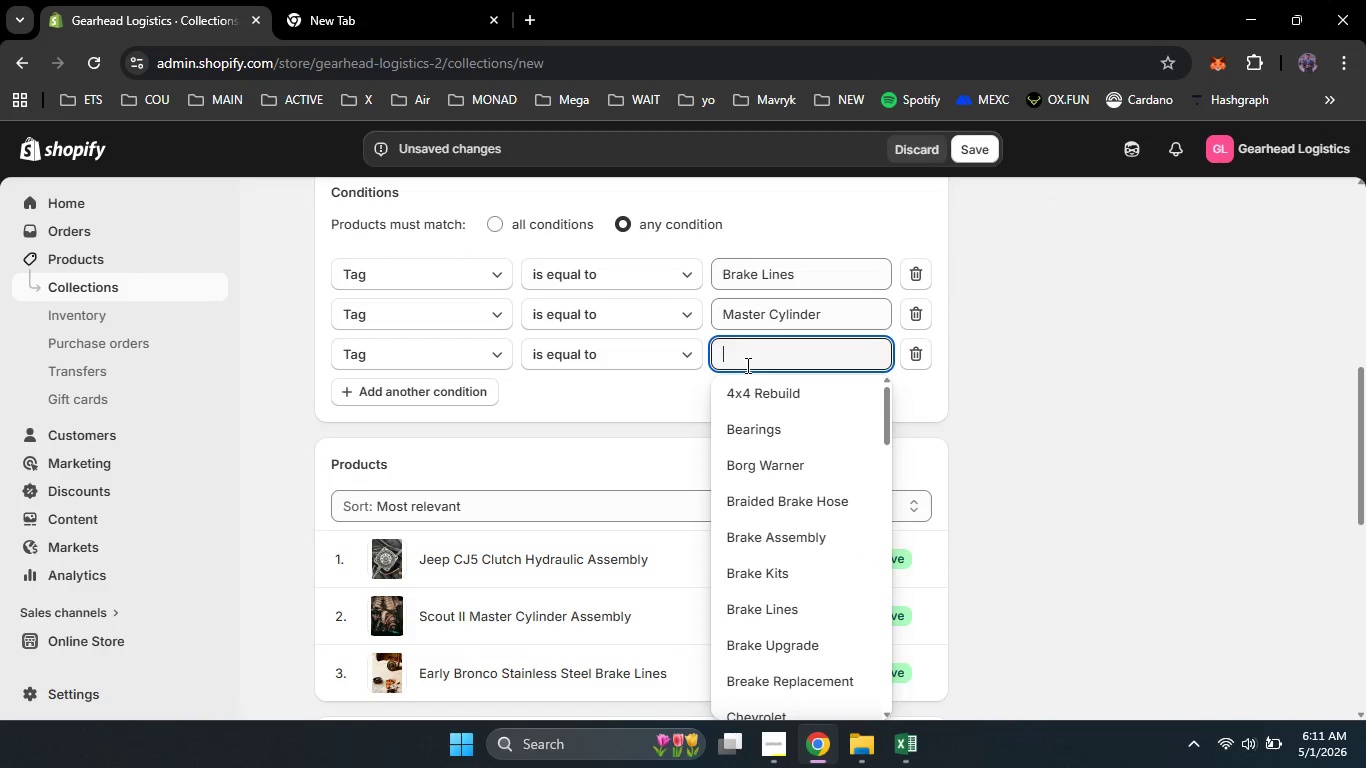 
left_click([746, 365])
 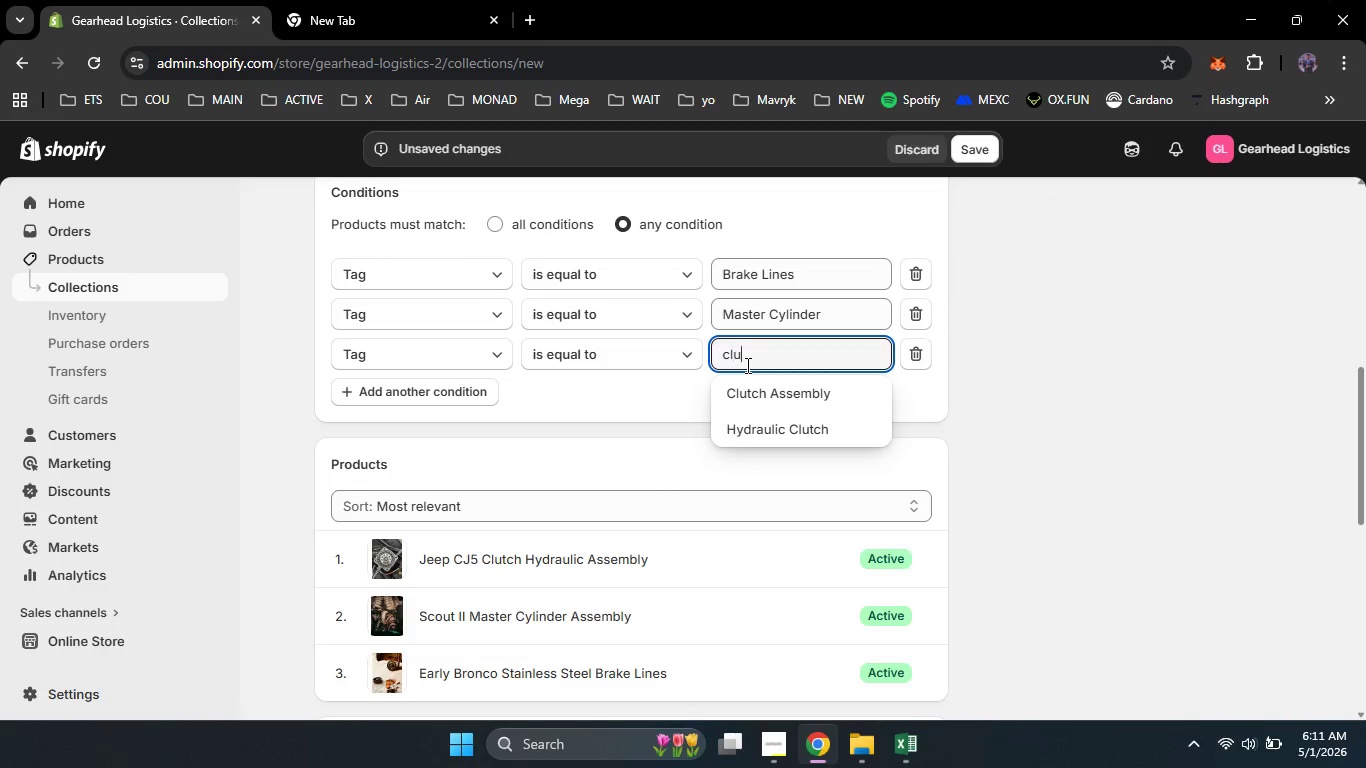 
type(clu)
 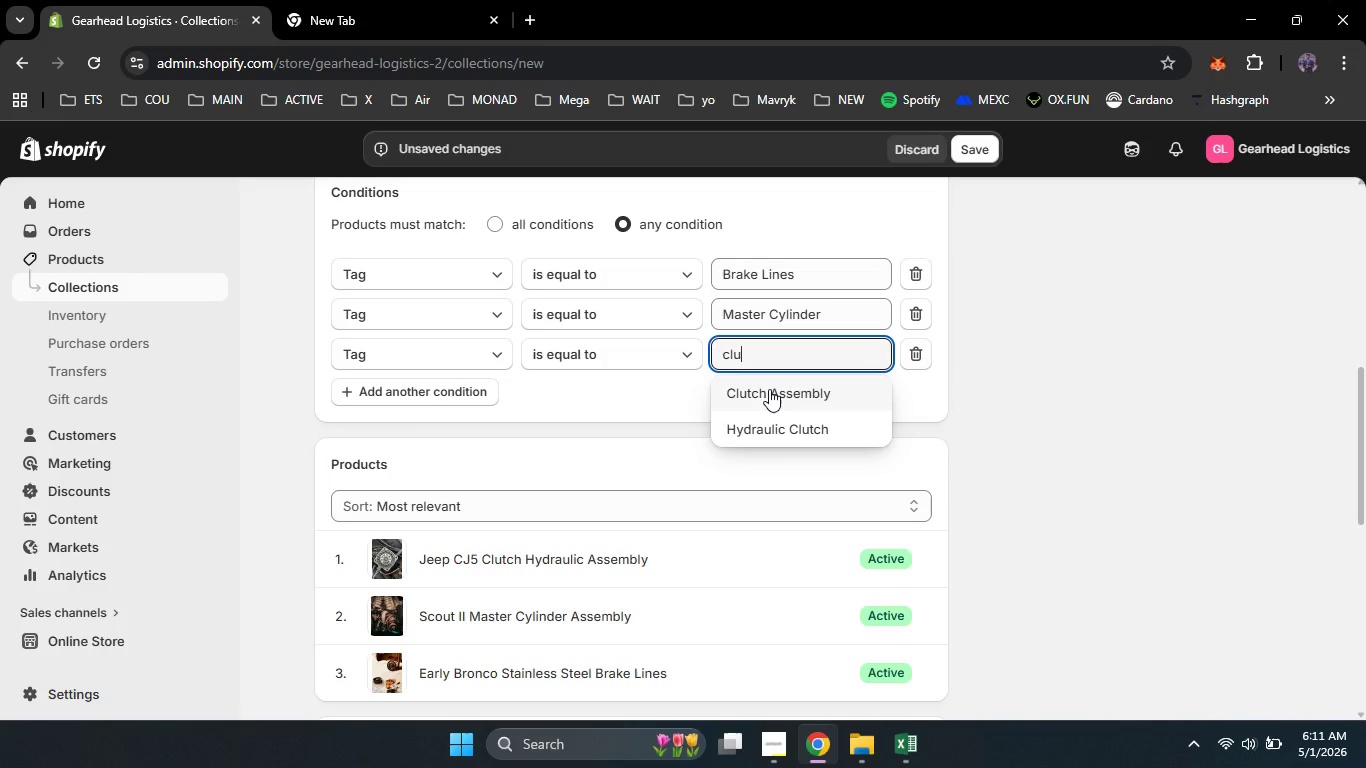 
wait(5.09)
 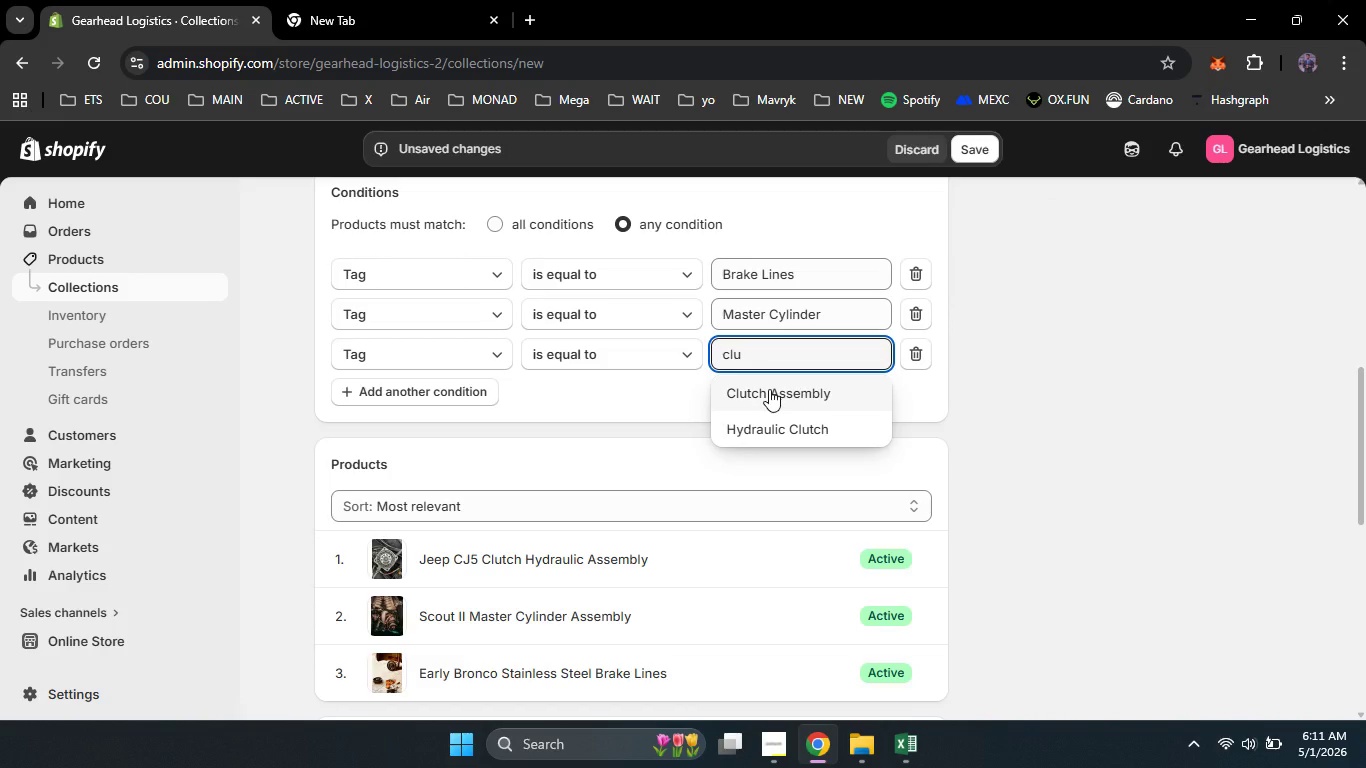 
left_click([769, 389])
 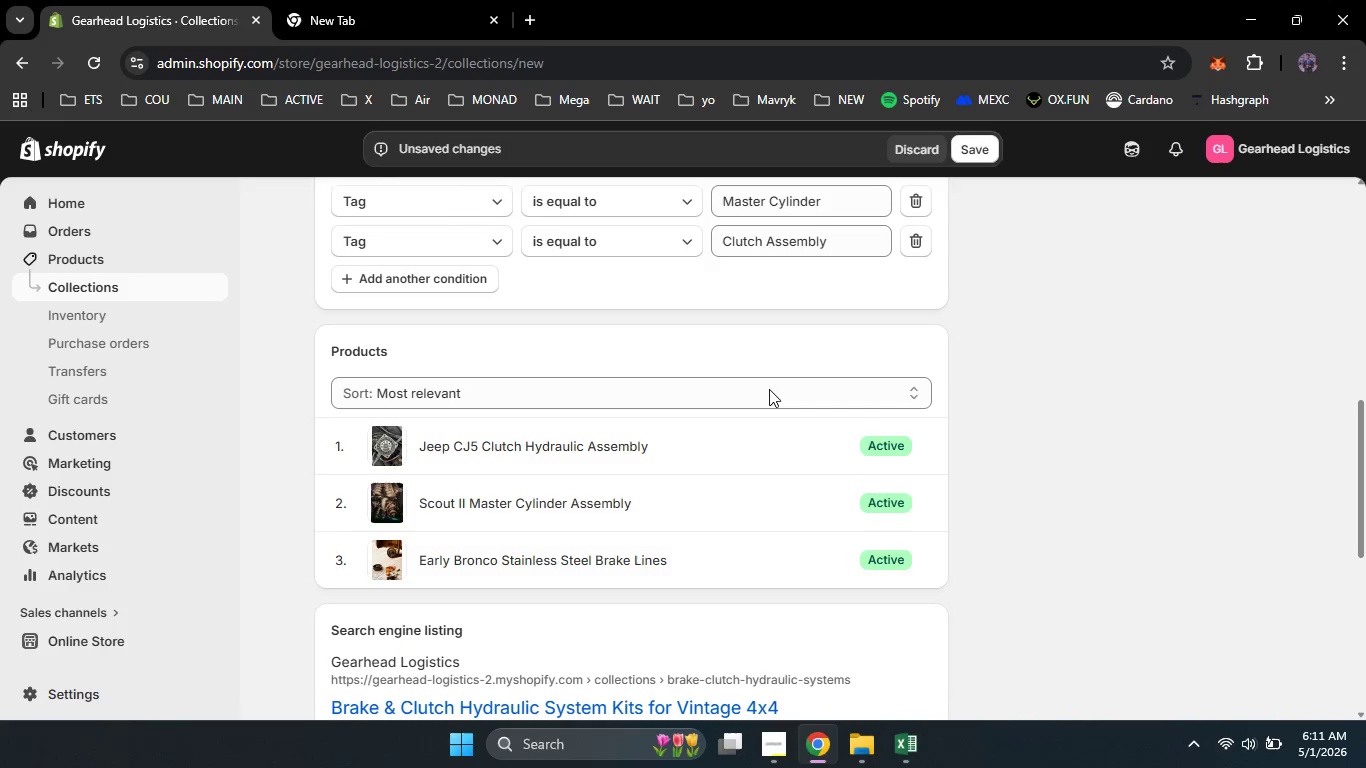 
scroll: coordinate [769, 389], scroll_direction: down, amount: 1.0
 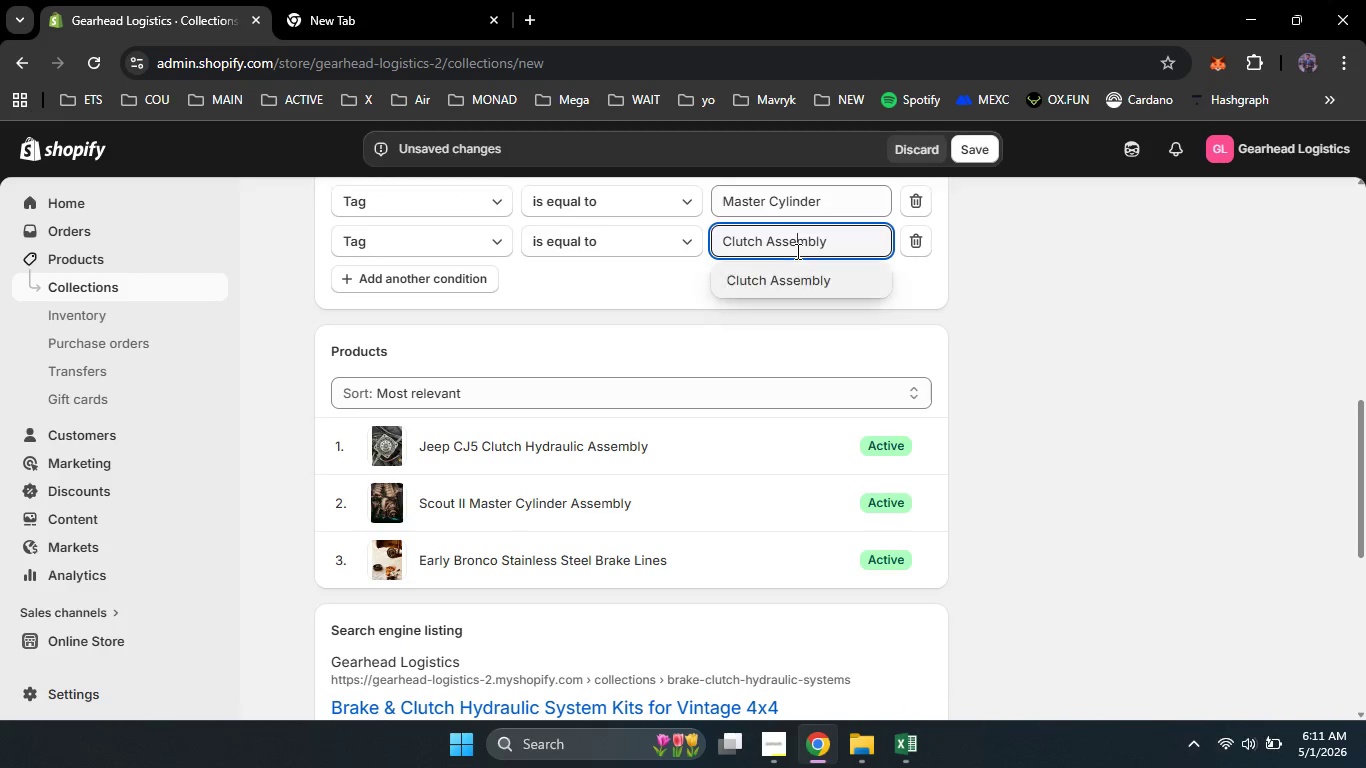 
left_click([796, 251])
 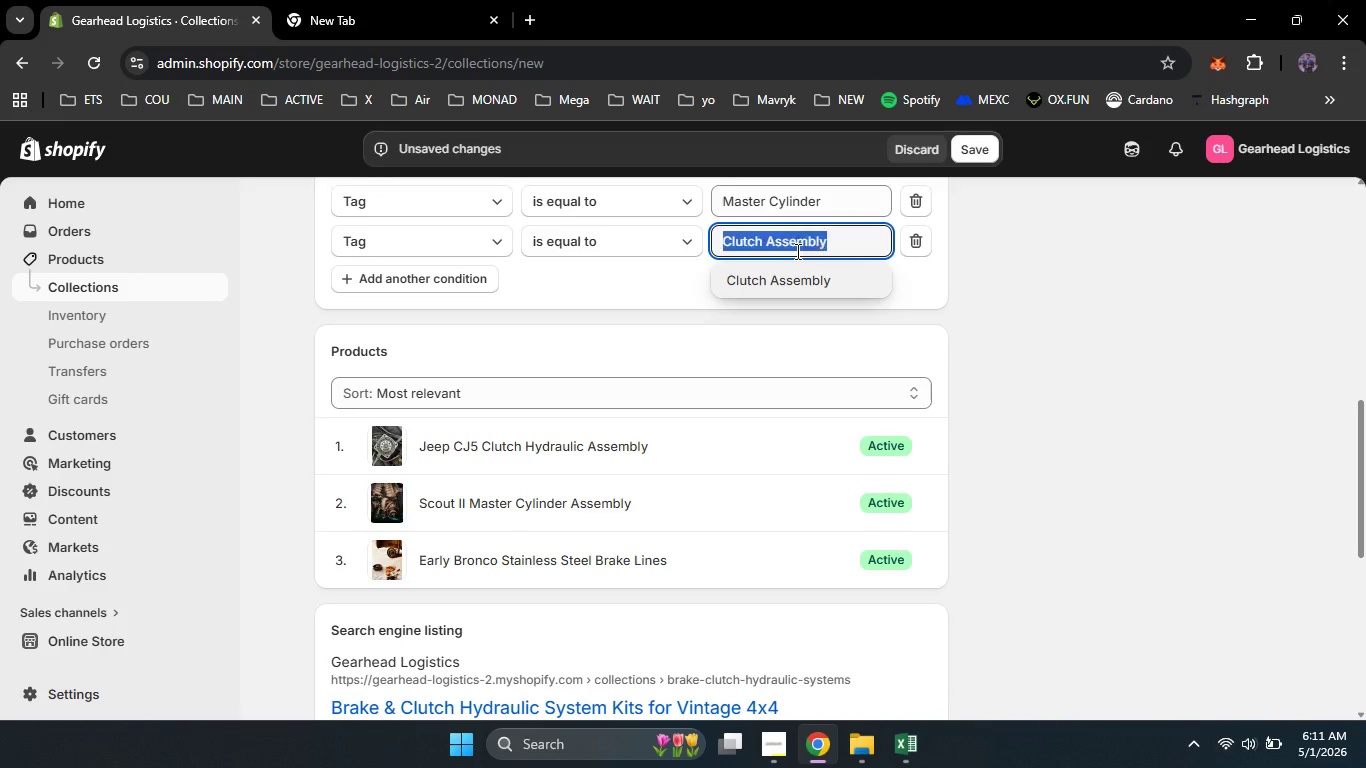 
key(Control+A)
 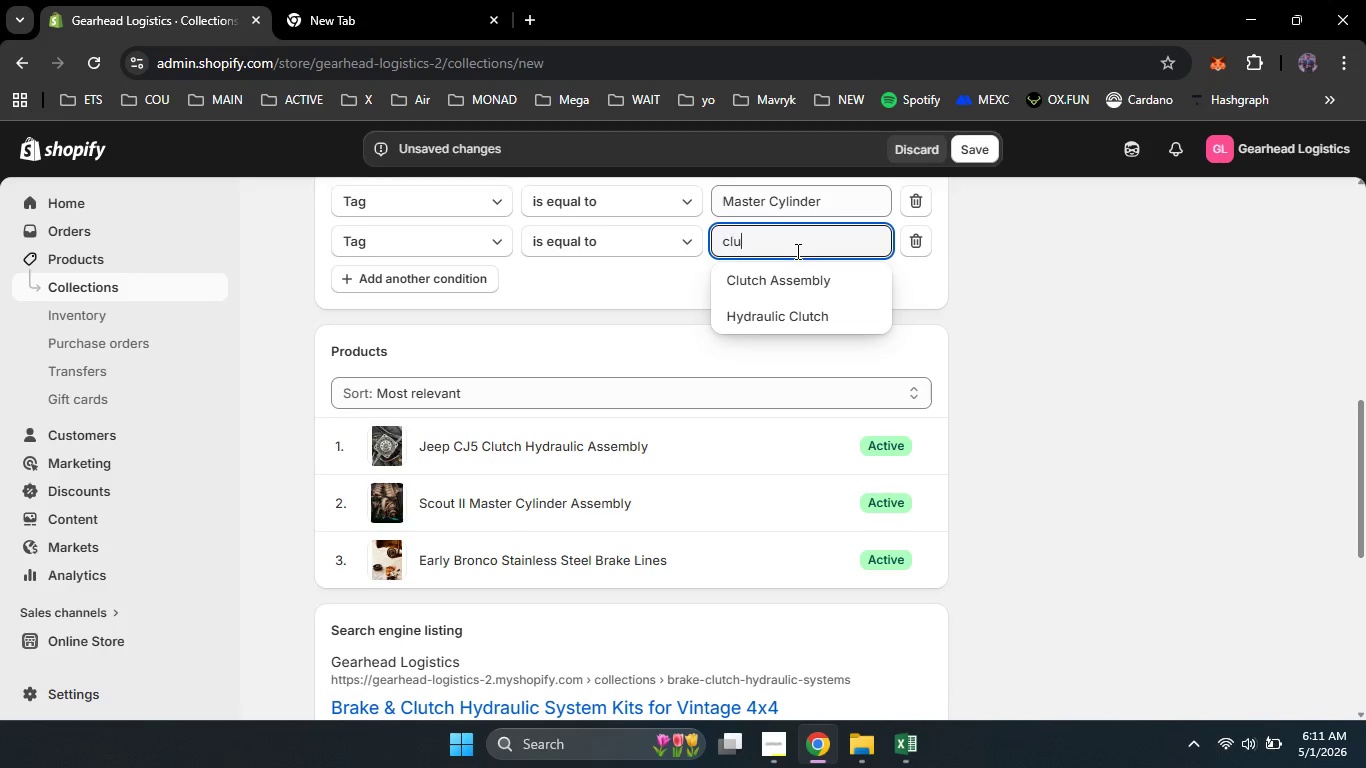 
type(clu)
 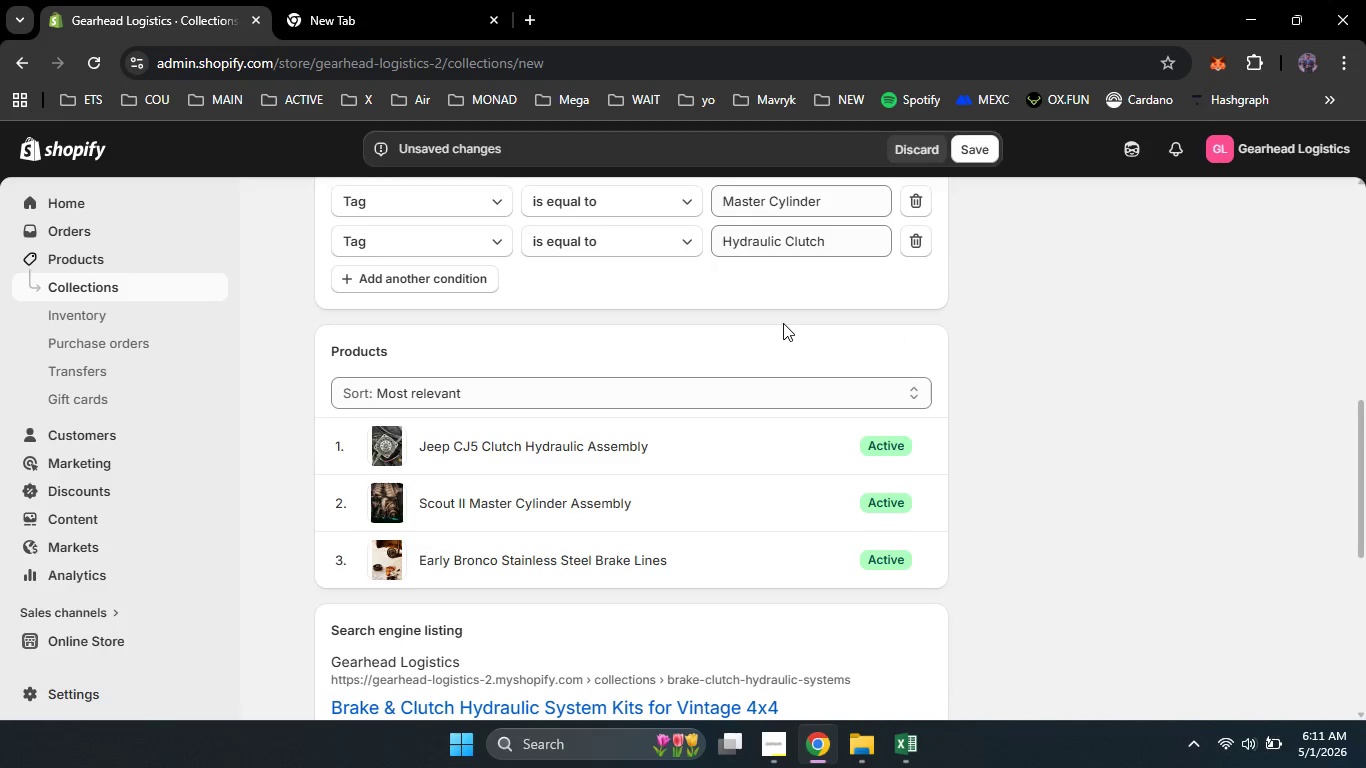 
left_click([783, 323])
 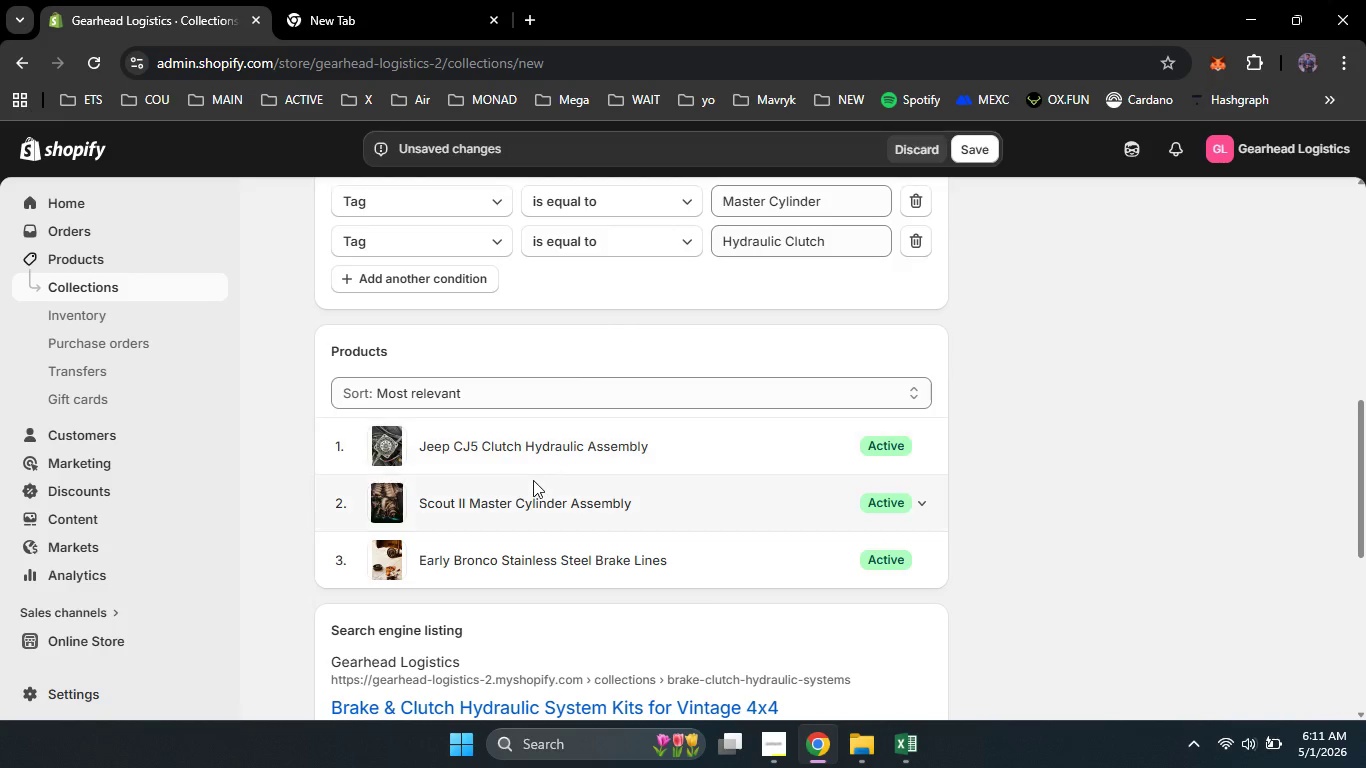 
wait(18.89)
 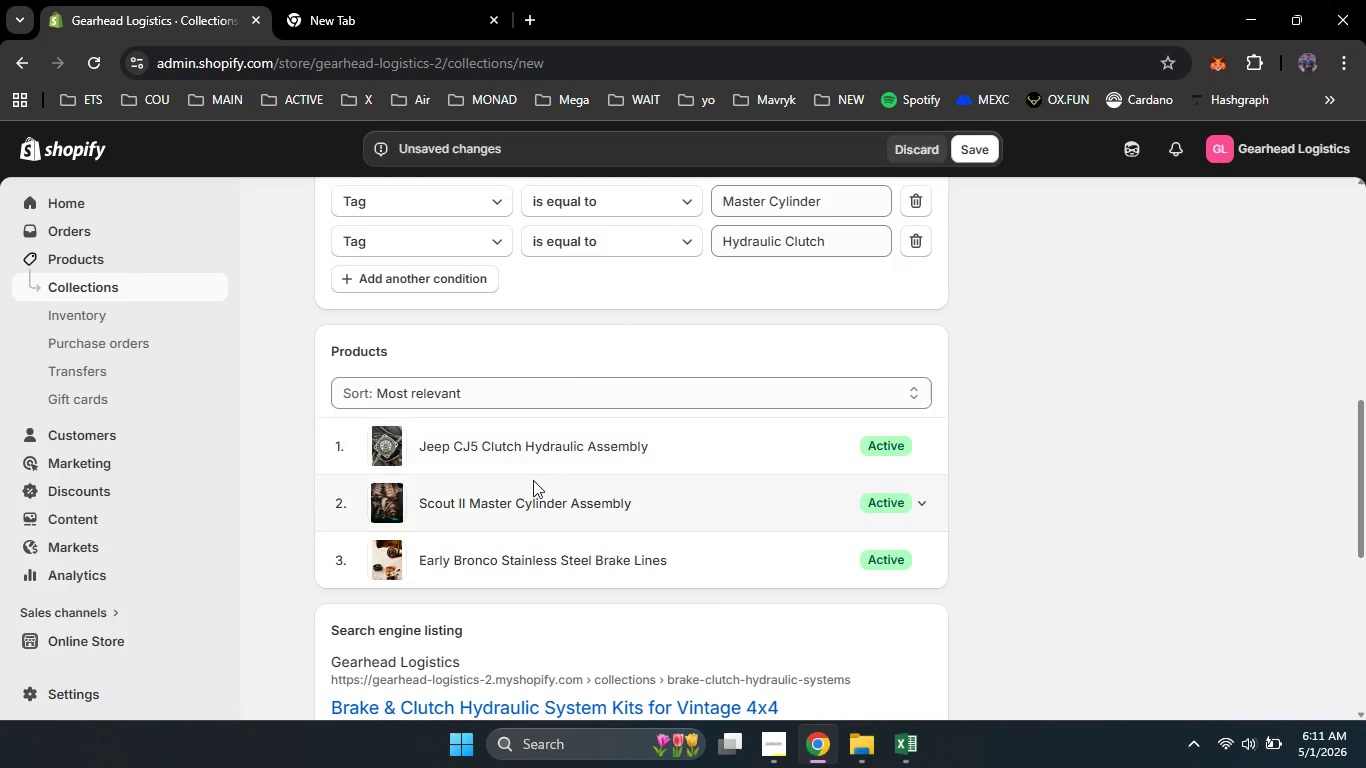 
left_click([487, 278])
 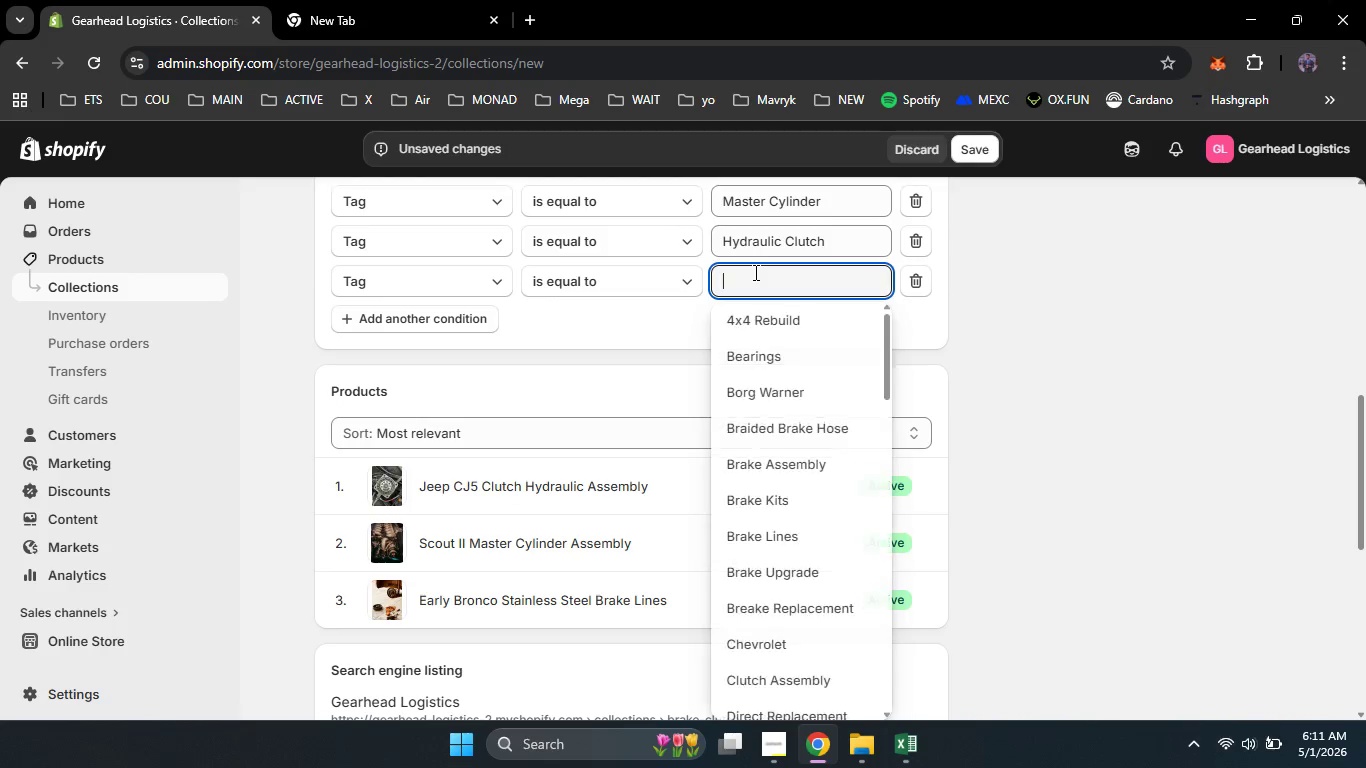 
left_click([754, 272])
 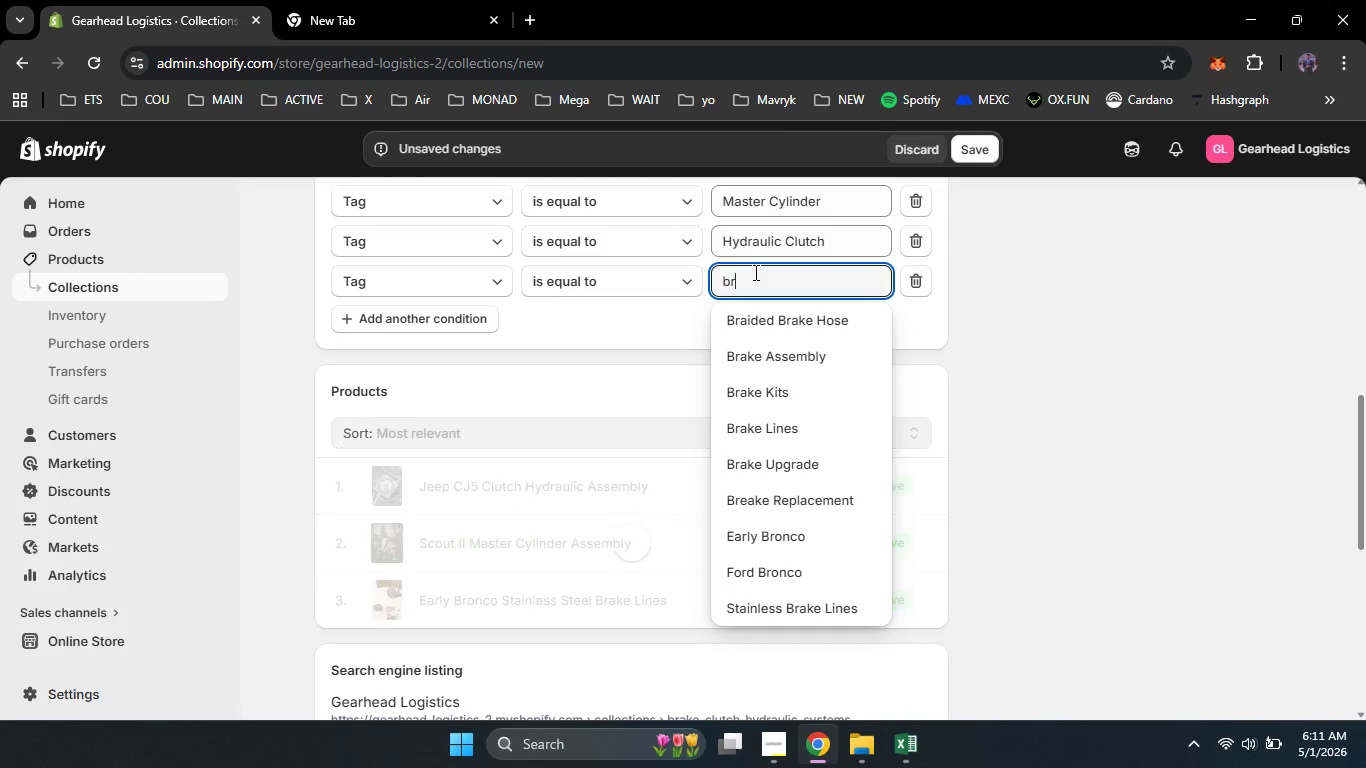 
type(bra)
 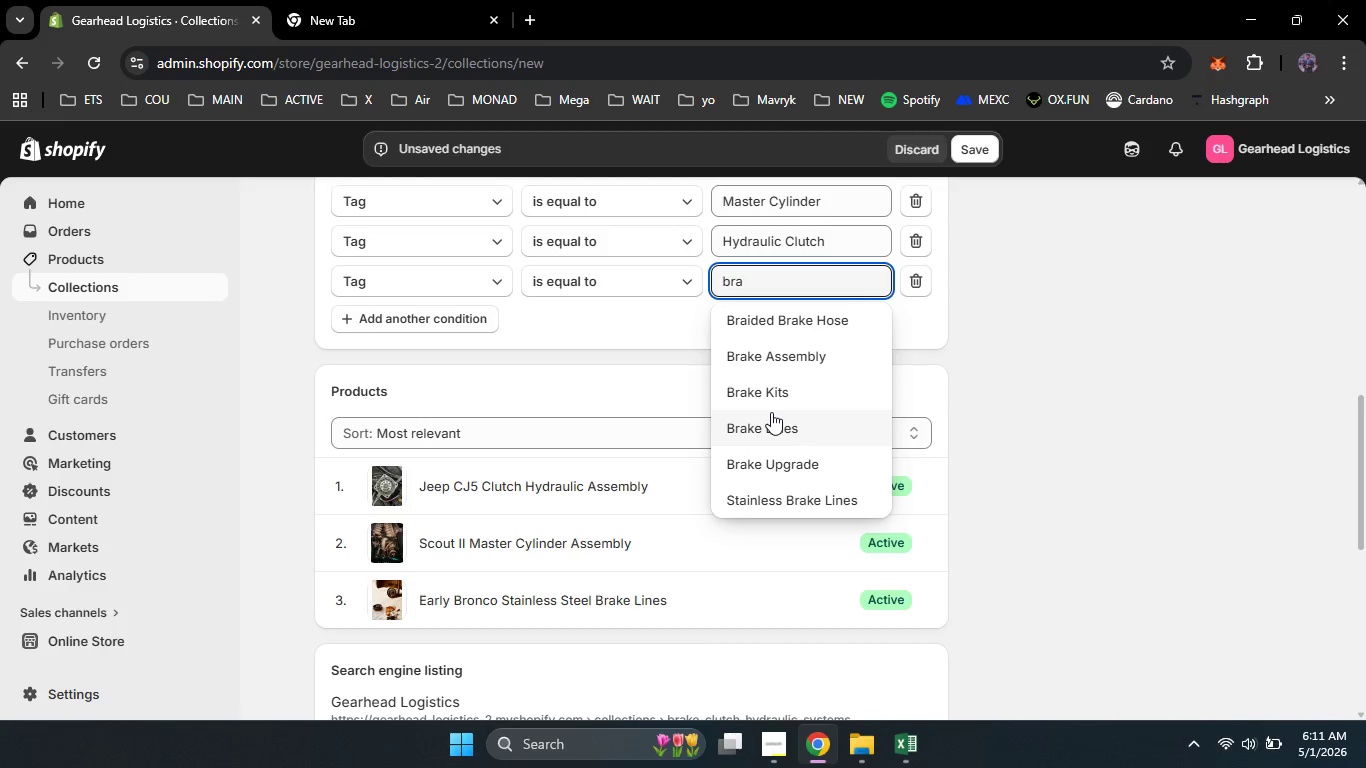 
left_click([771, 412])
 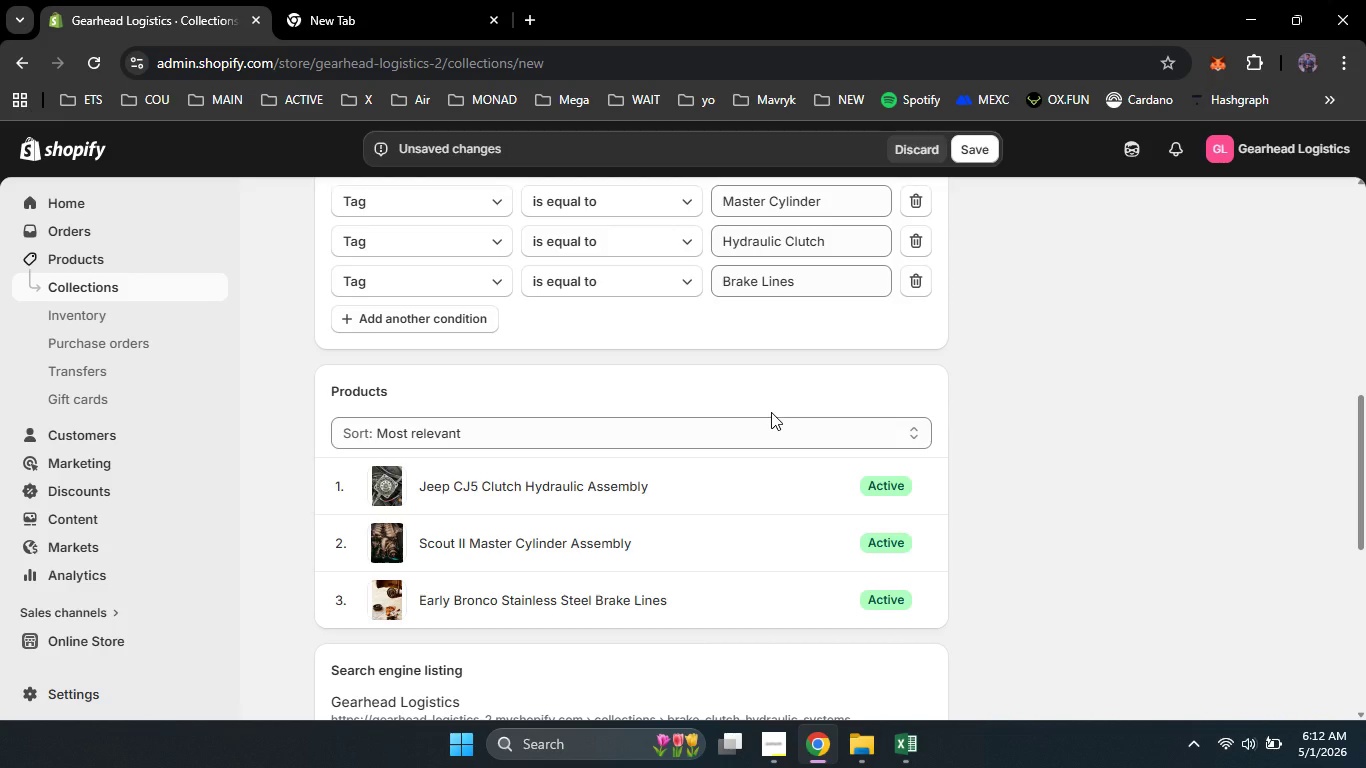 
wait(8.02)
 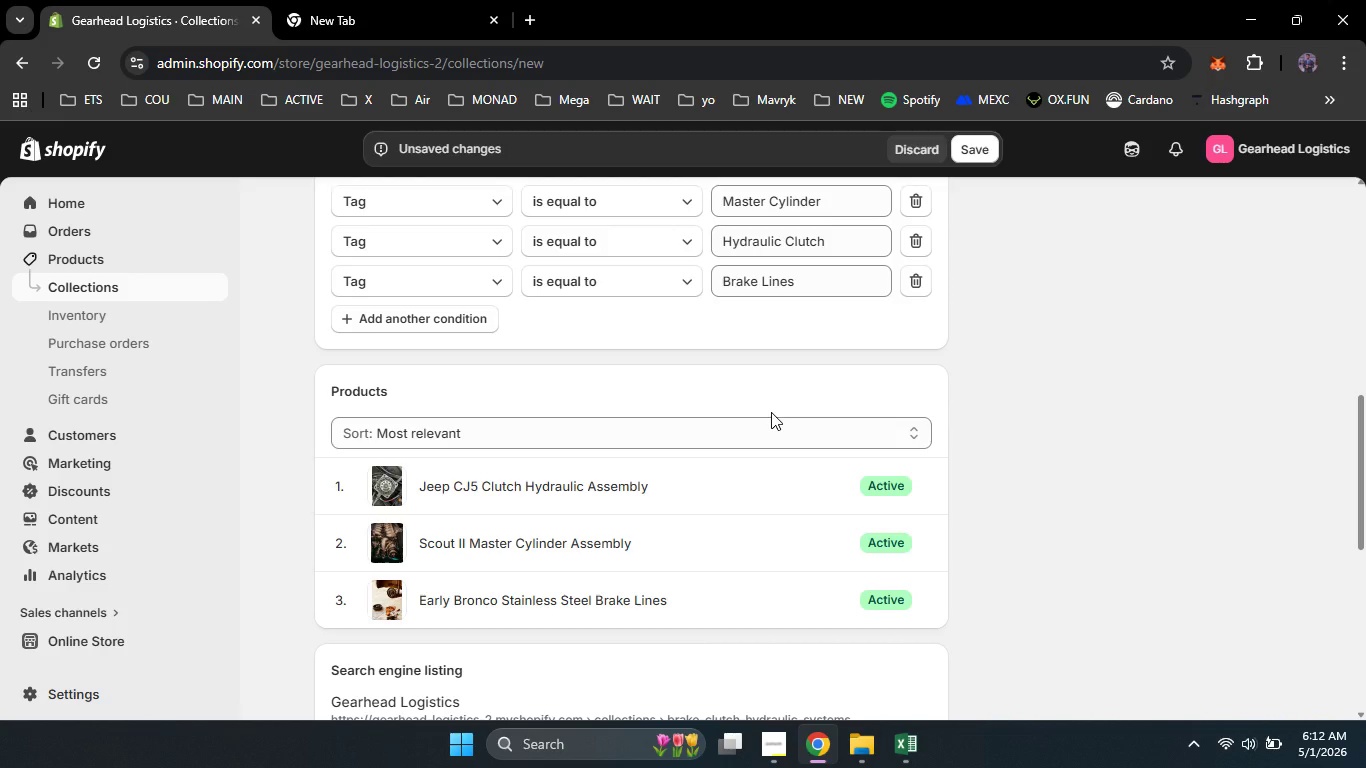 
left_click([788, 287])
 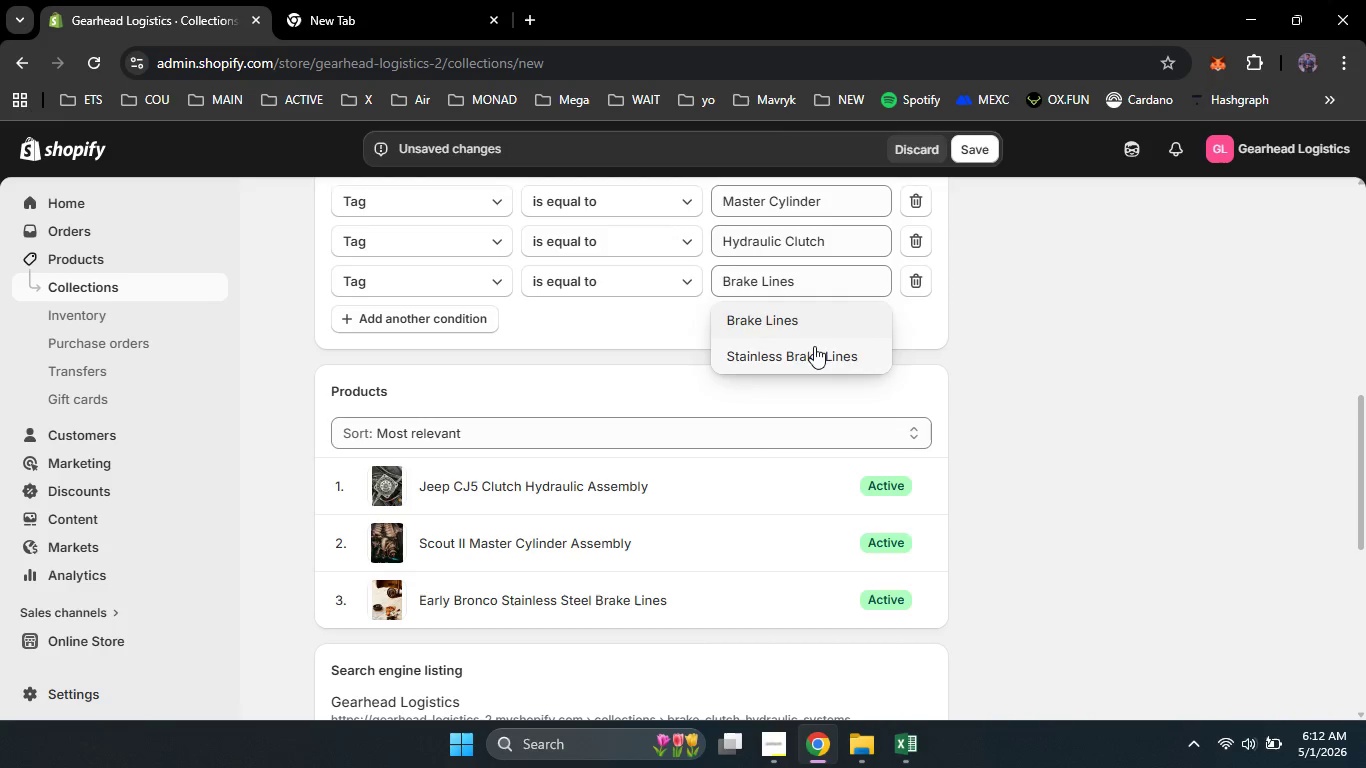 
left_click([814, 346])
 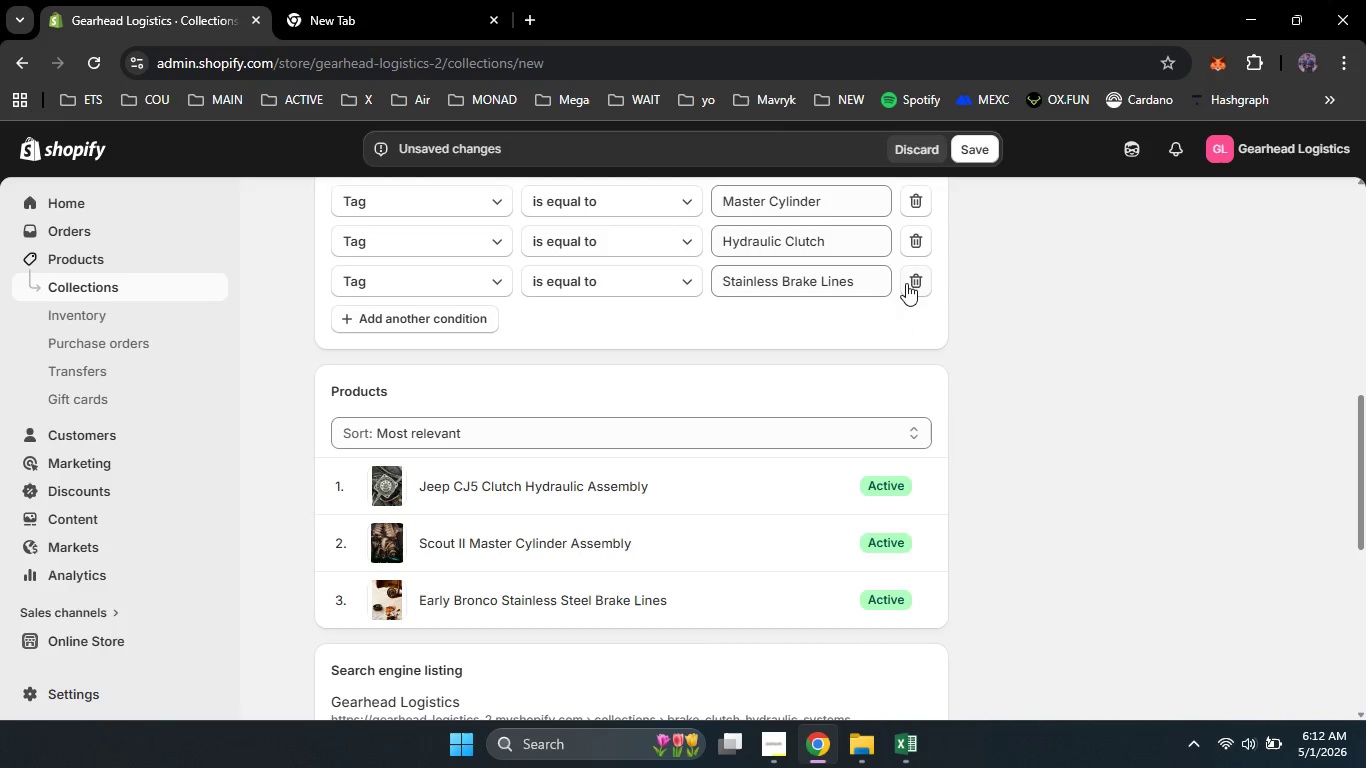 
left_click([910, 284])
 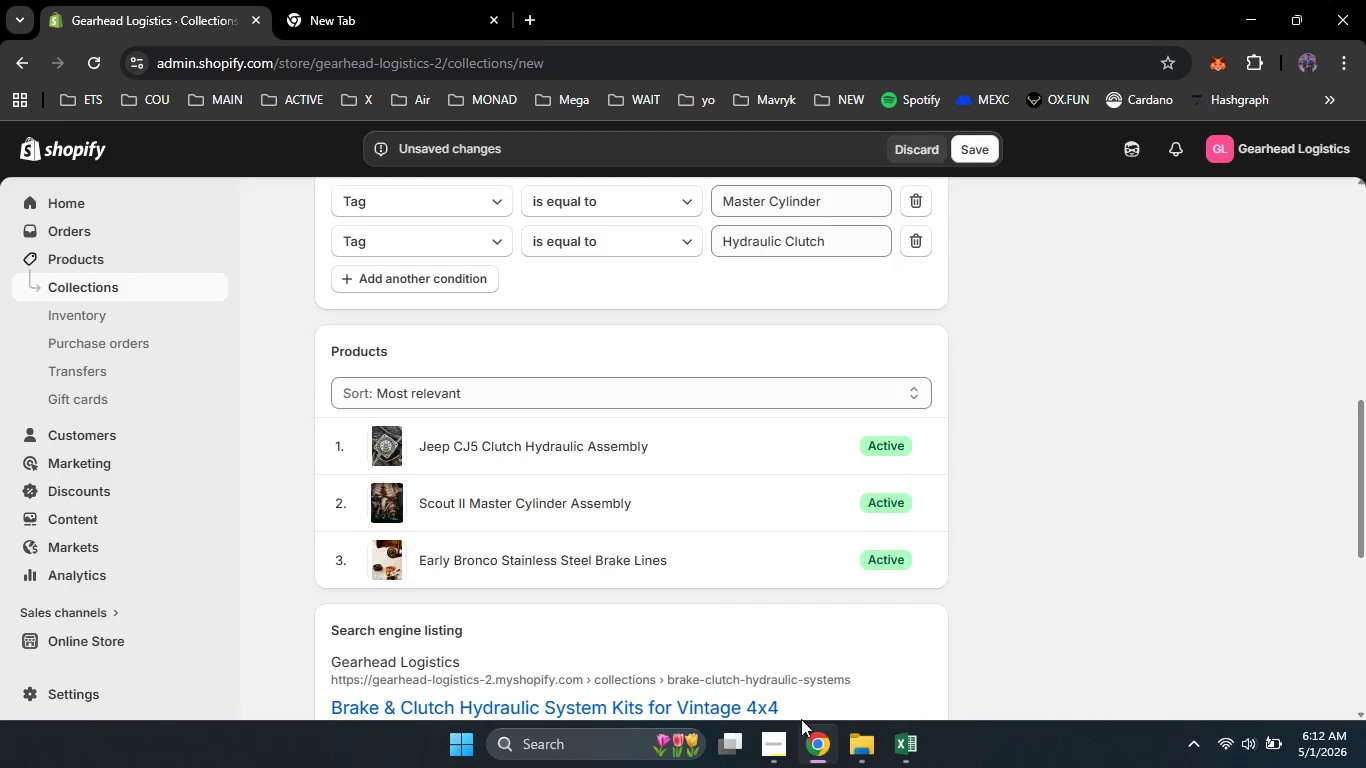 
left_click([779, 745])